 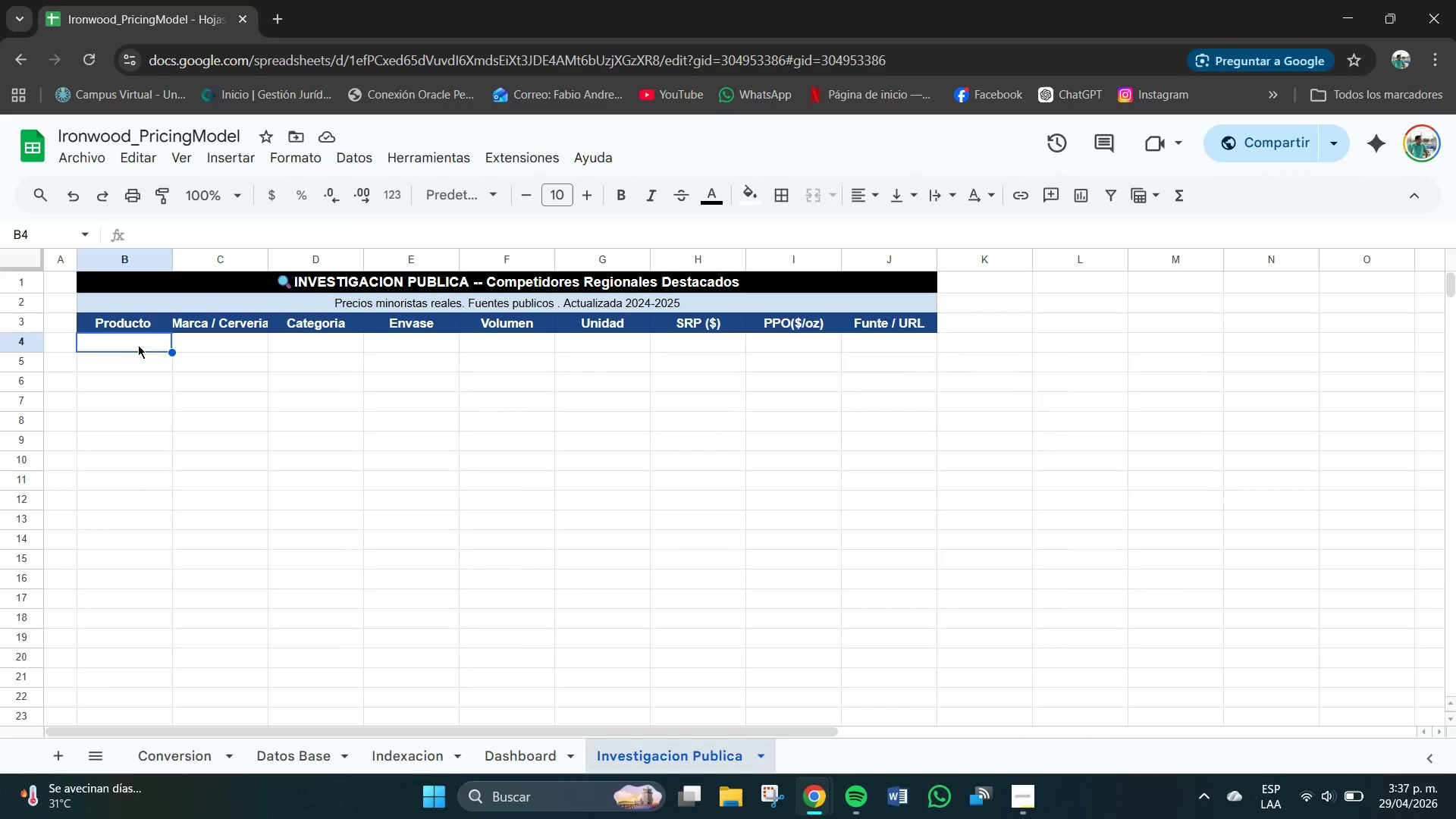 
left_click_drag(start_coordinate=[172, 256], to_coordinate=[202, 259])
 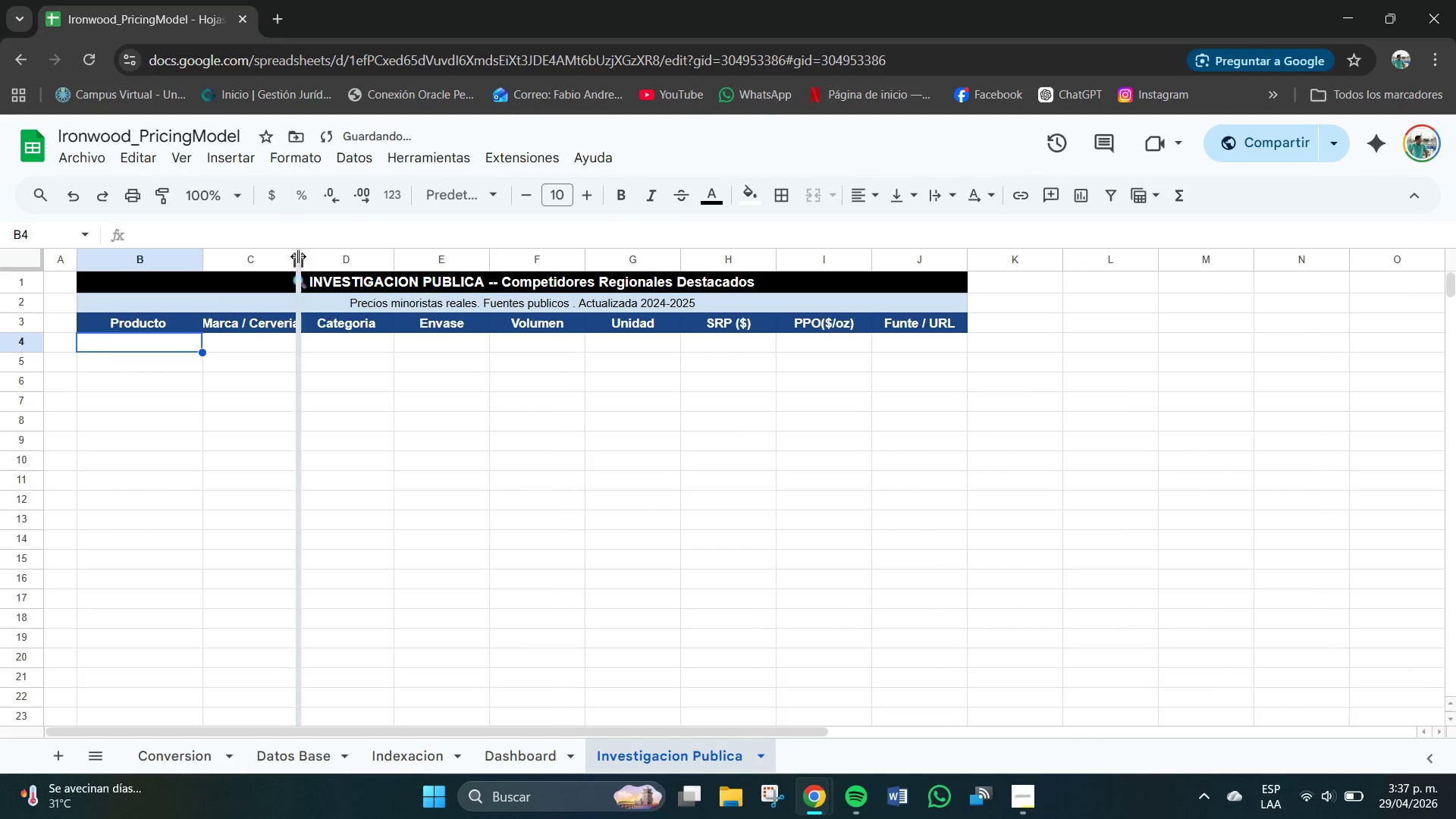 
left_click_drag(start_coordinate=[297, 256], to_coordinate=[318, 263])
 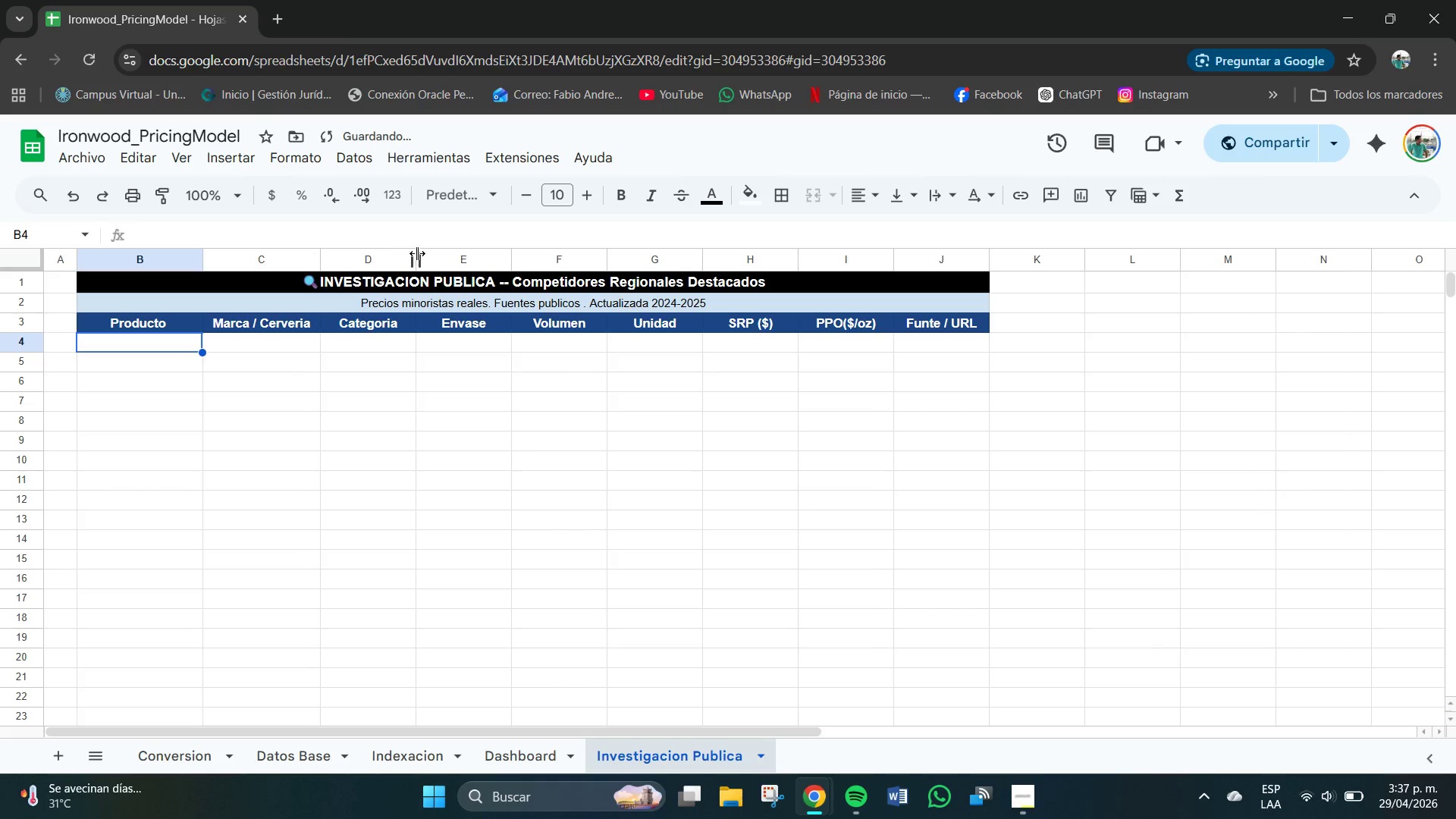 
left_click_drag(start_coordinate=[417, 253], to_coordinate=[431, 257])
 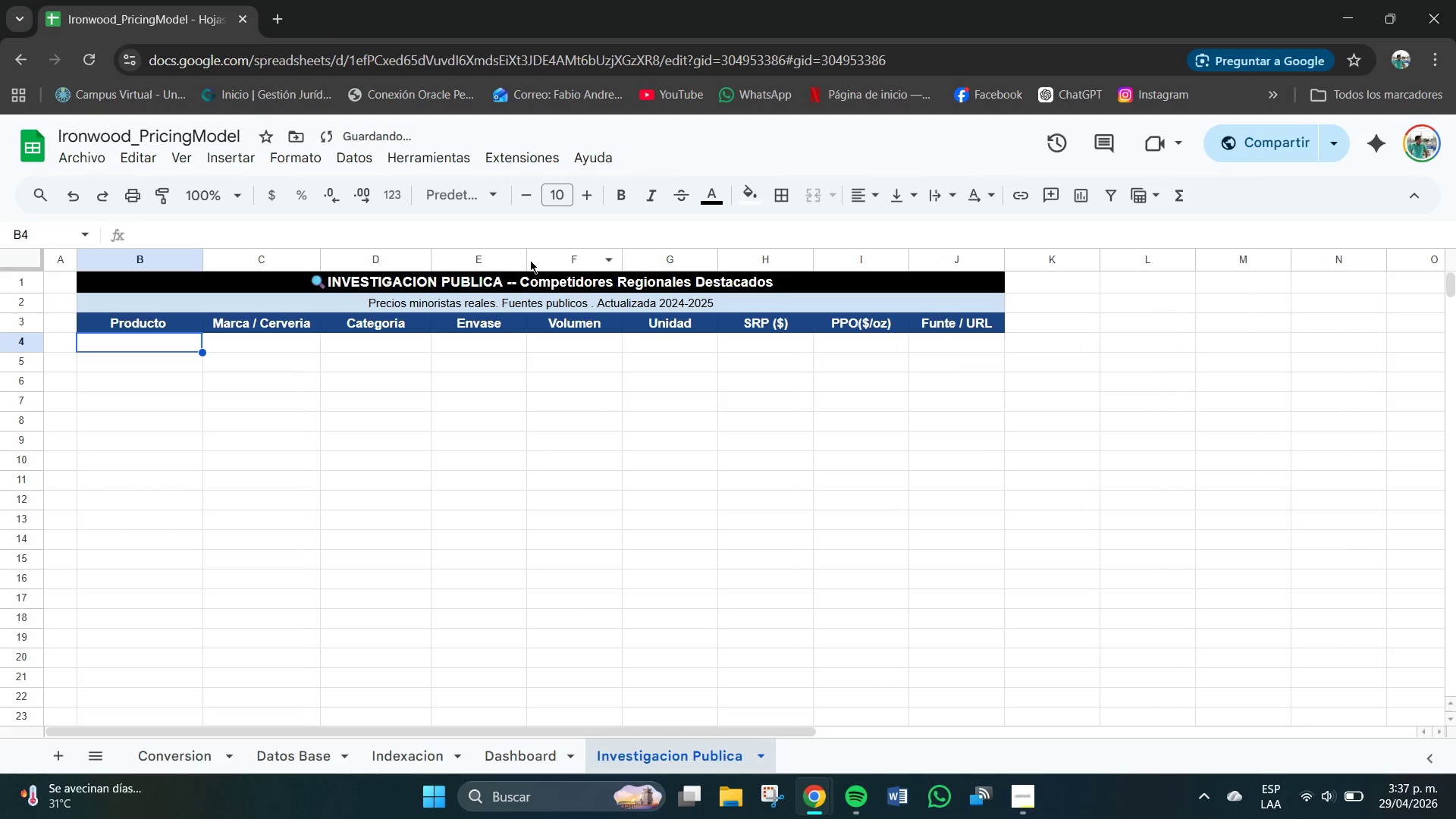 
left_click_drag(start_coordinate=[525, 256], to_coordinate=[541, 259])
 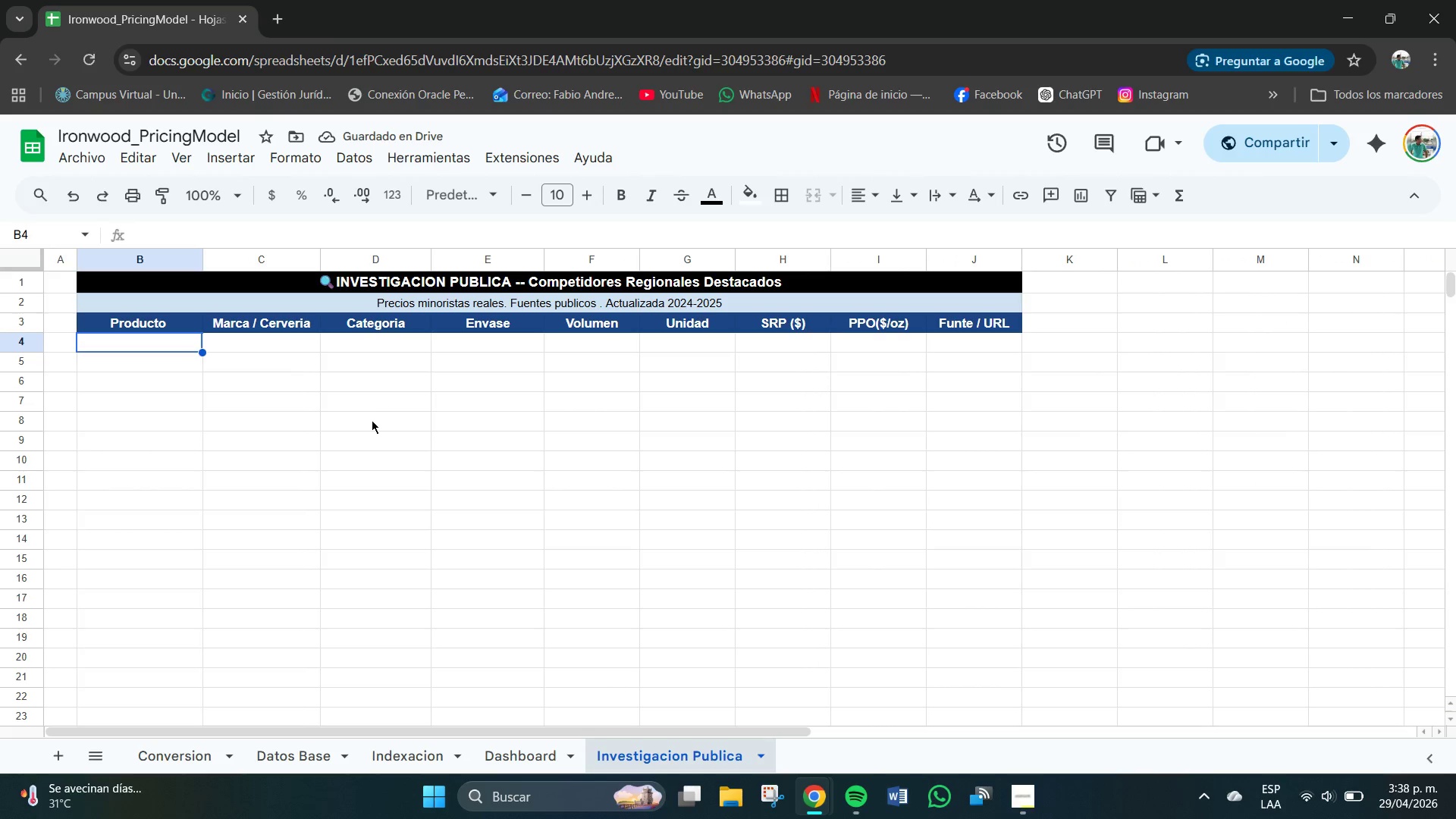 
wait(5.24)
 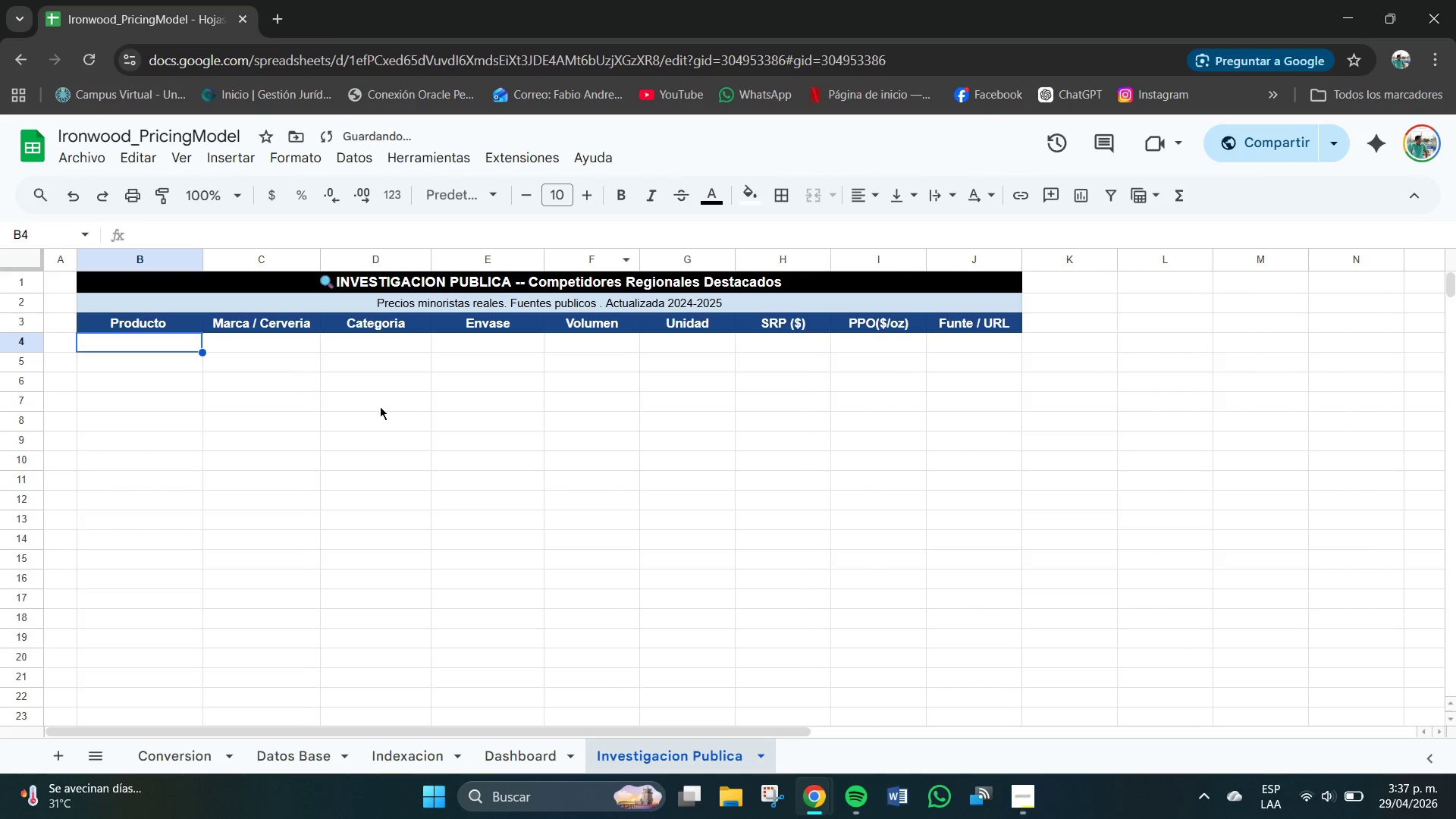 
double_click([143, 350])
 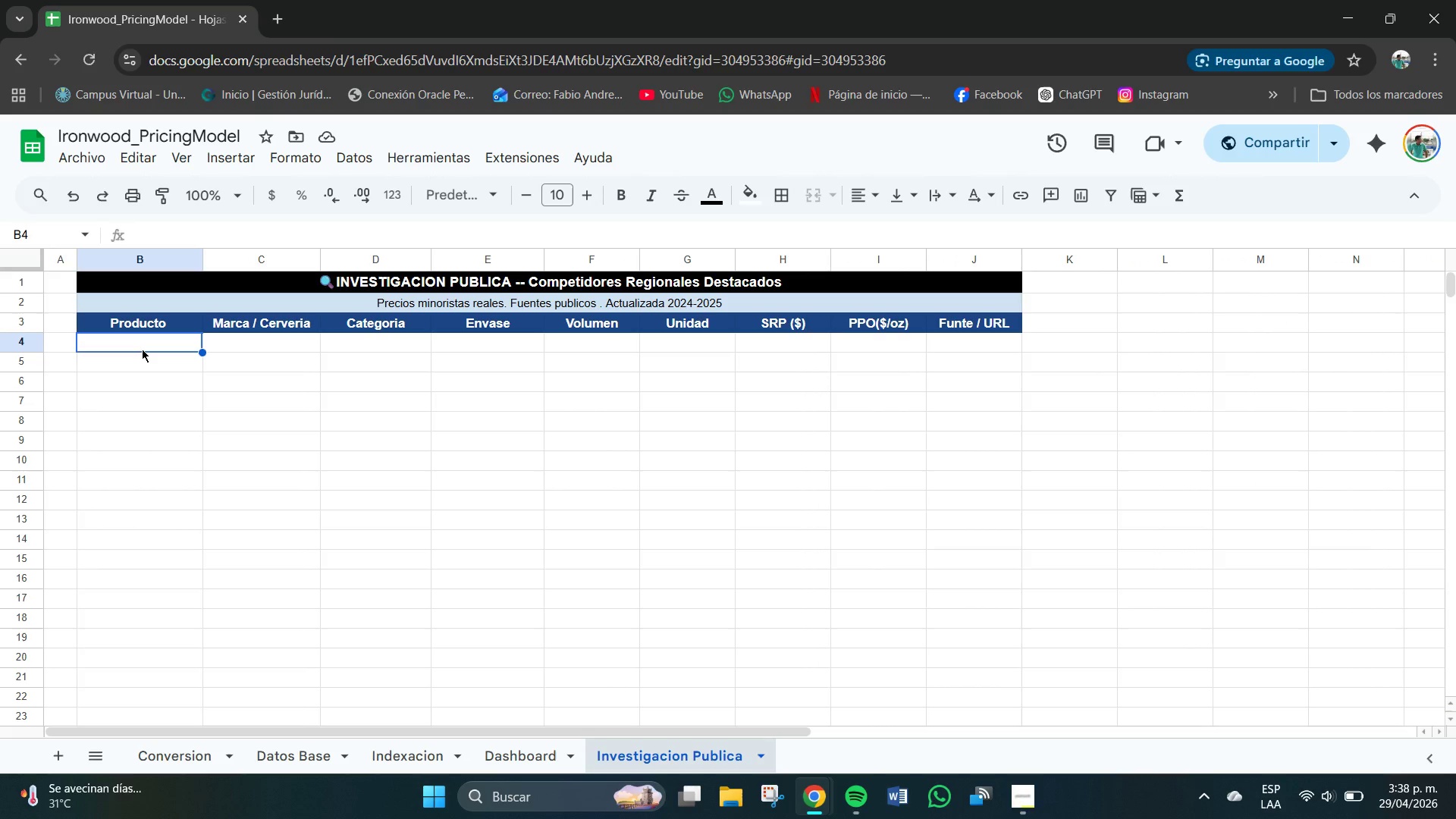 
left_click_drag(start_coordinate=[142, 349], to_coordinate=[965, 349])
 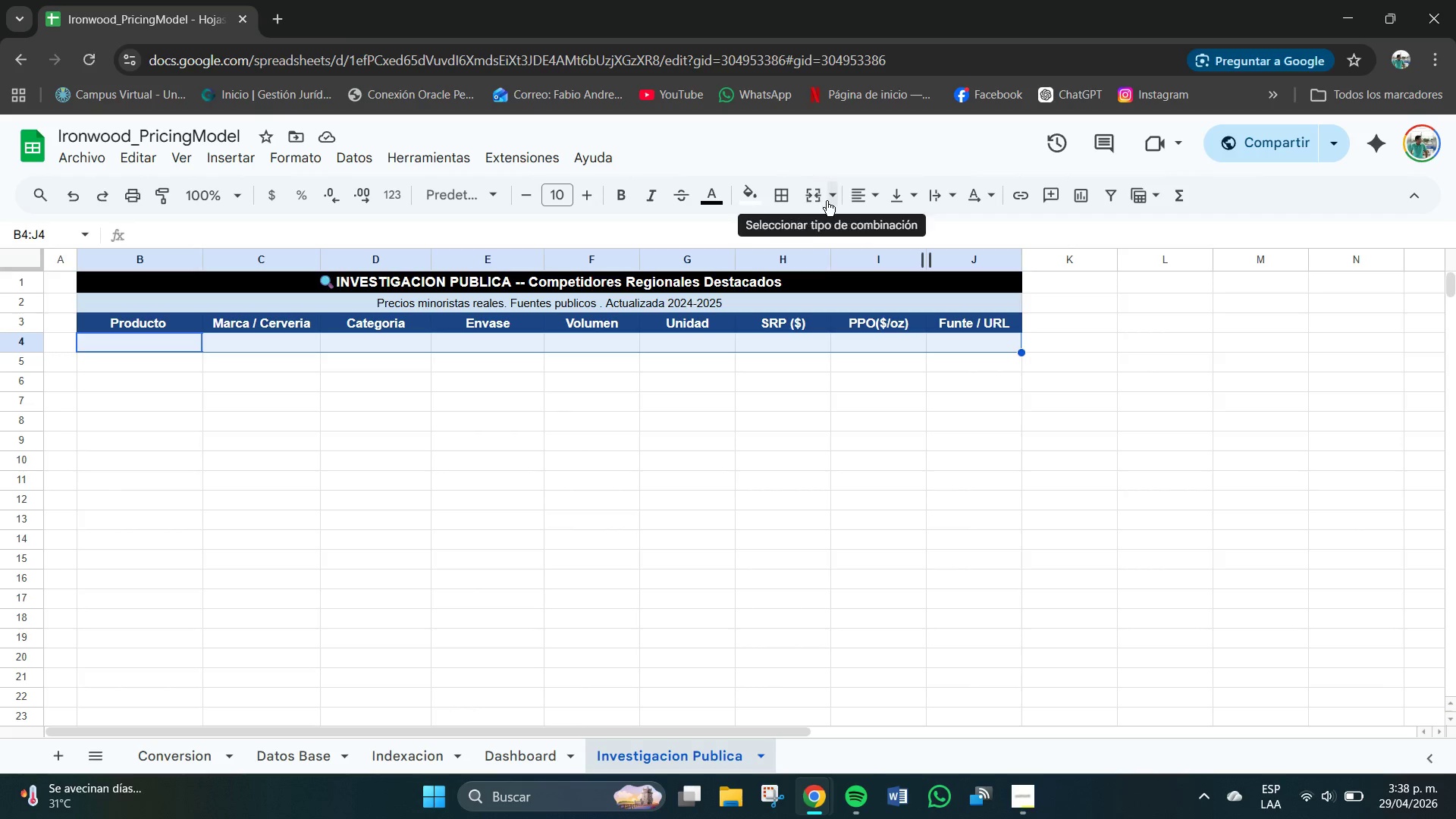 
left_click([830, 196])
 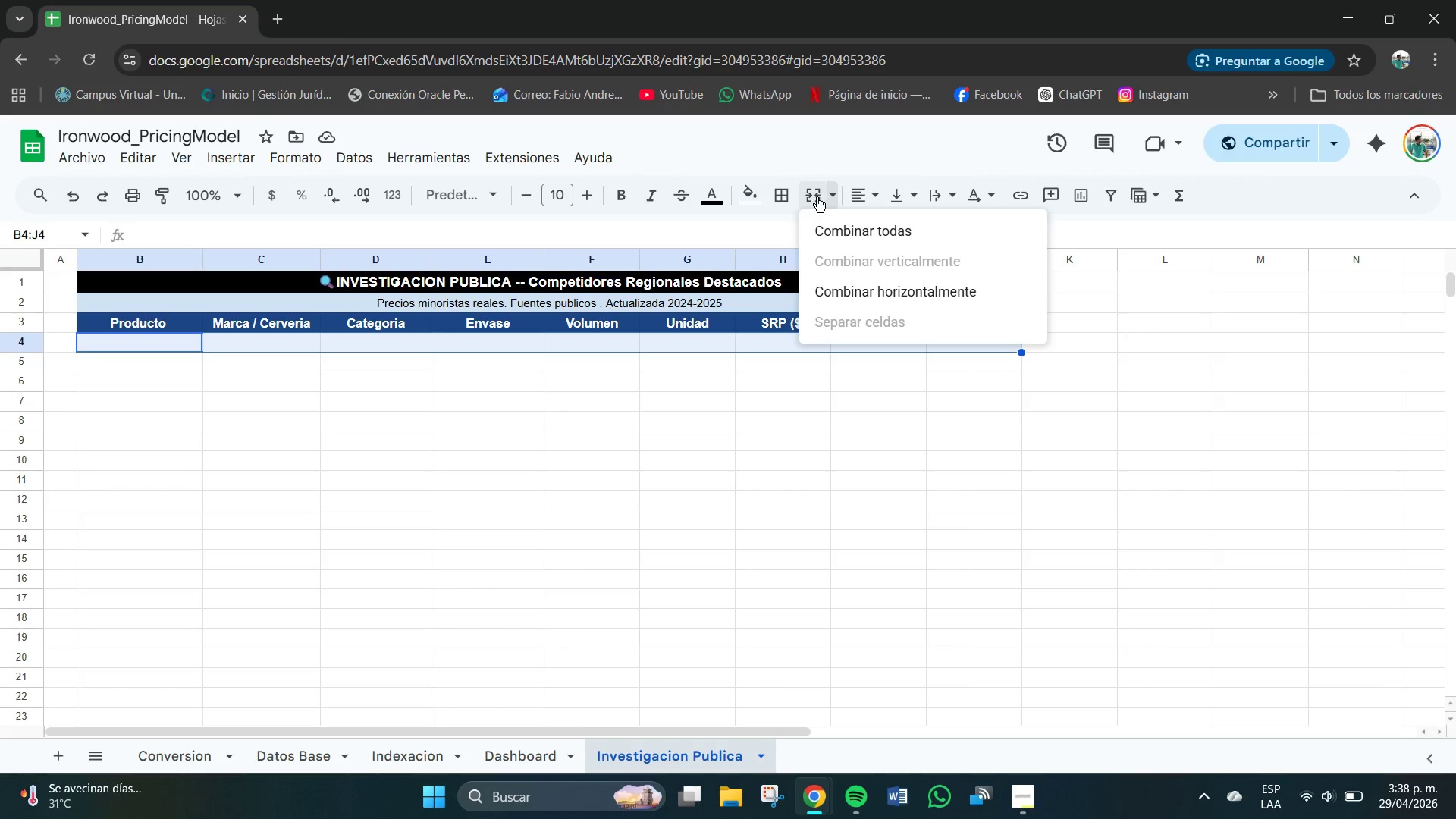 
left_click([814, 196])
 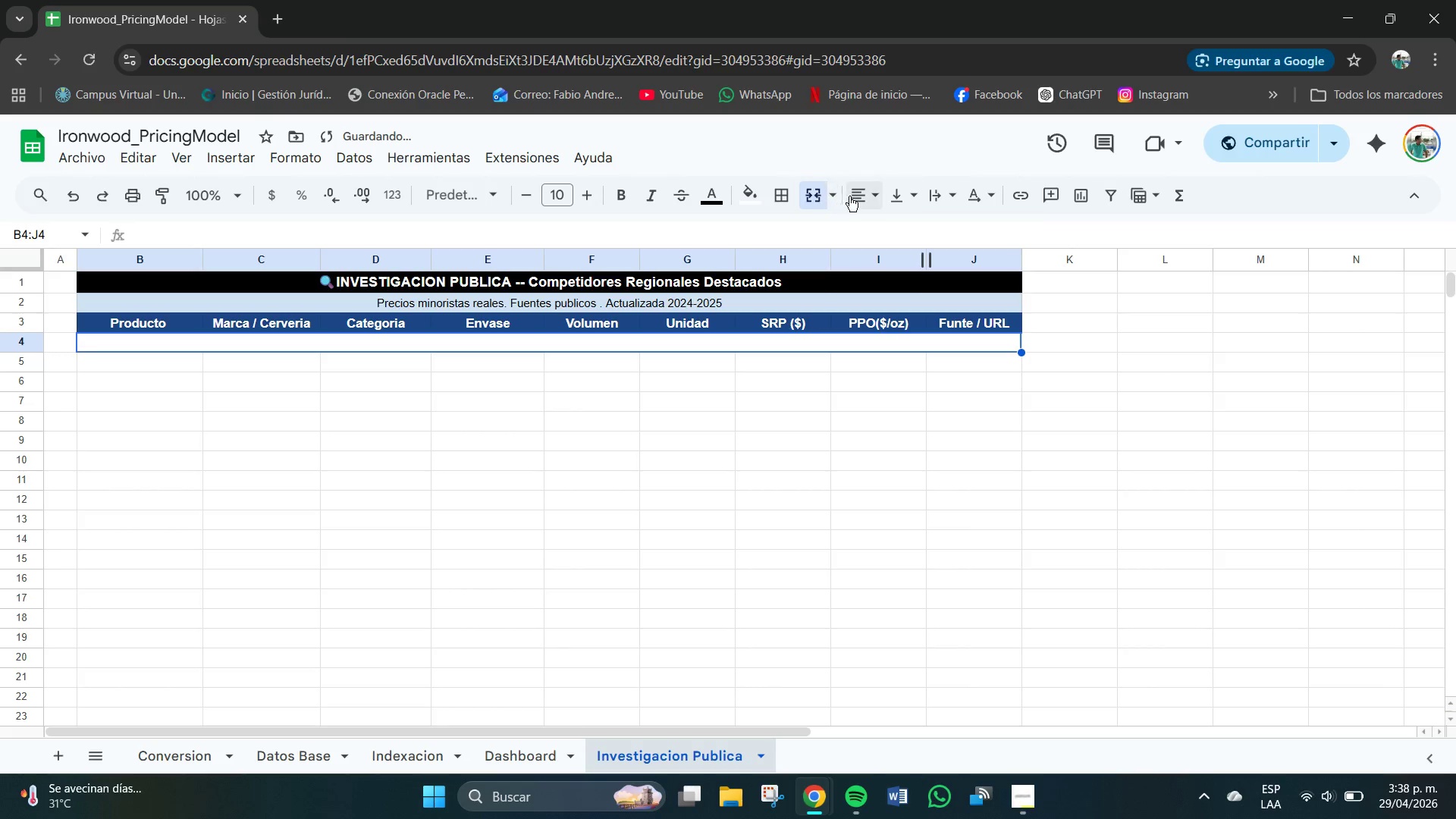 
left_click([855, 196])
 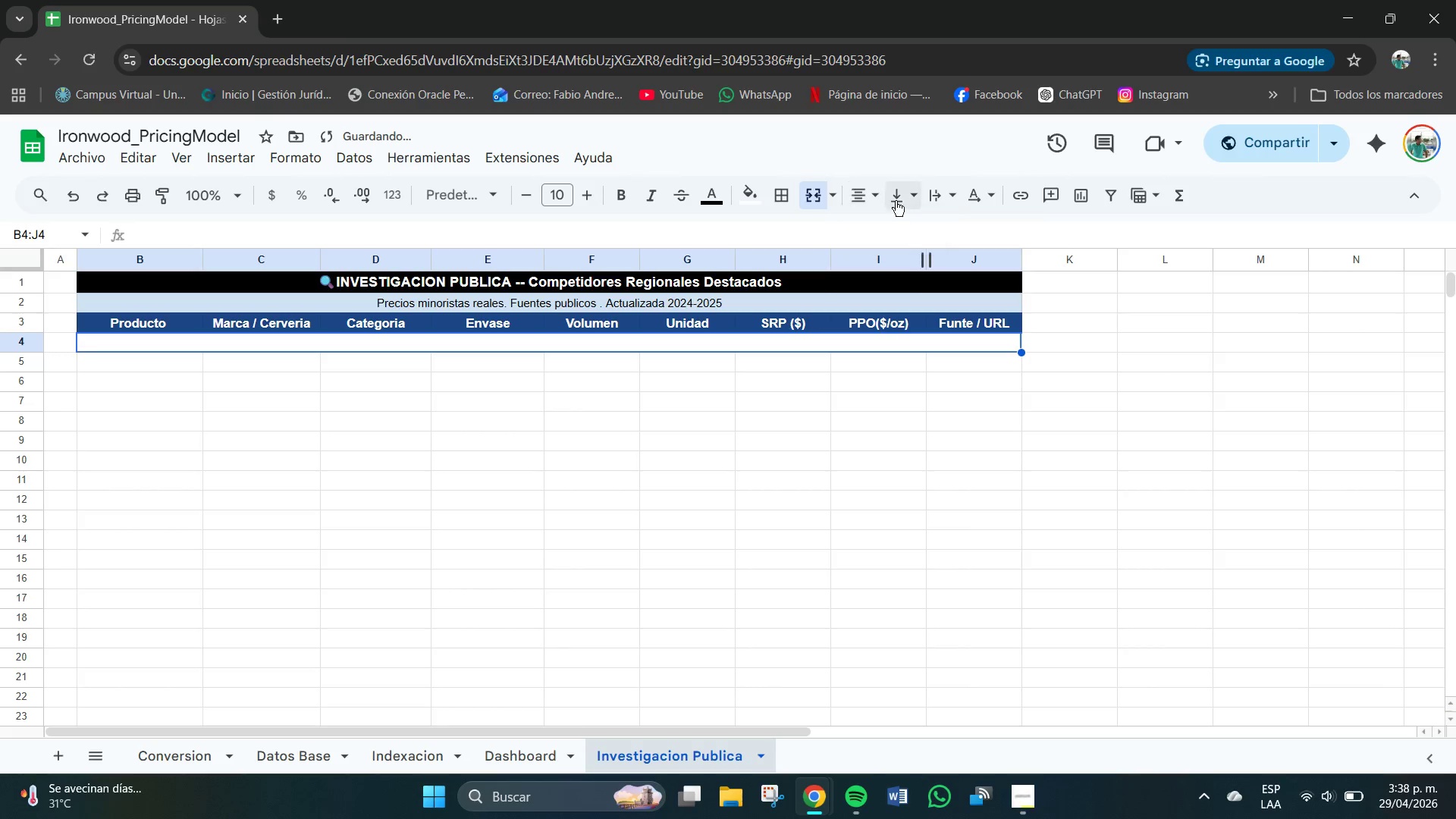 
triple_click([899, 196])
 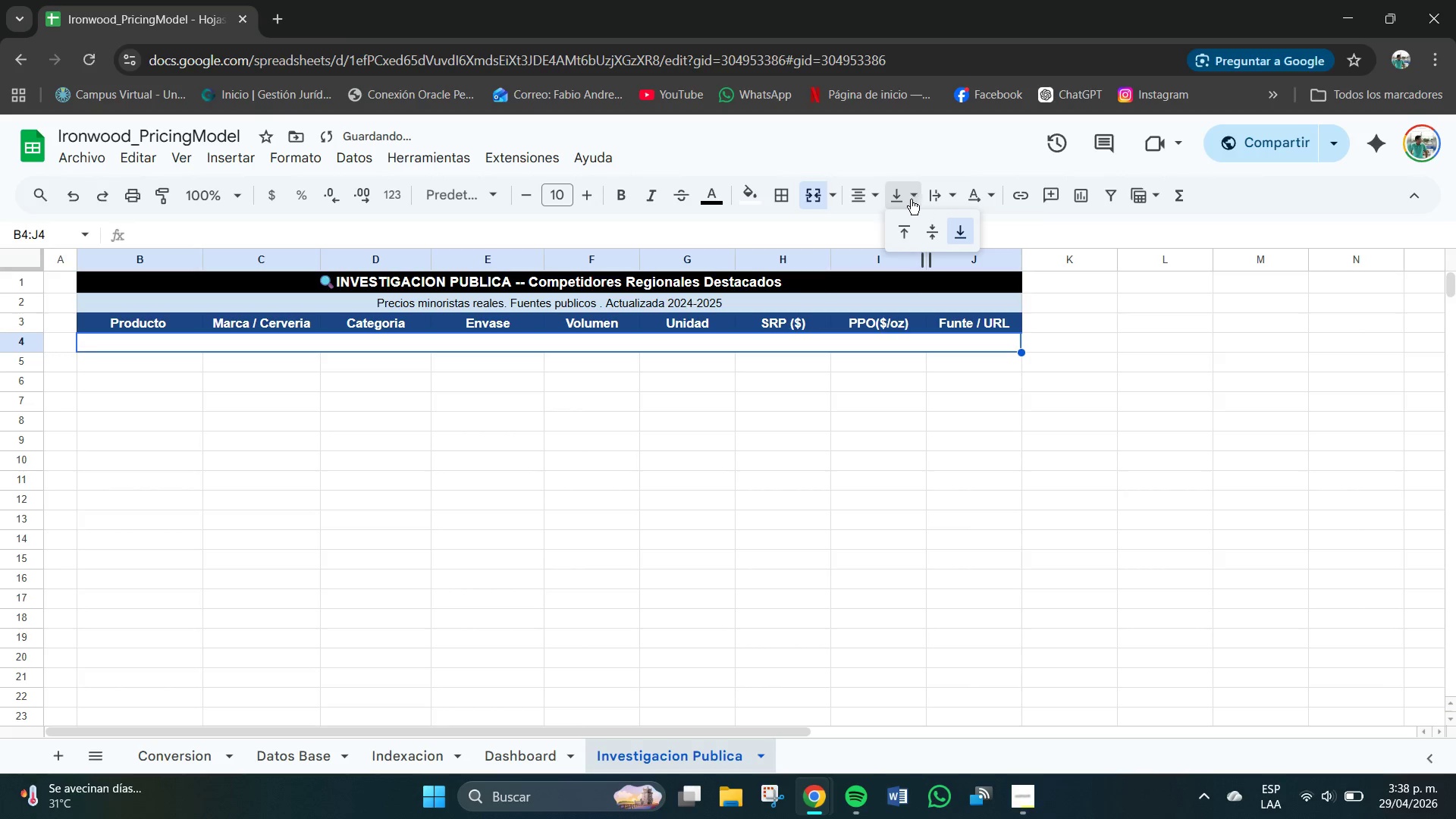 
left_click([855, 184])
 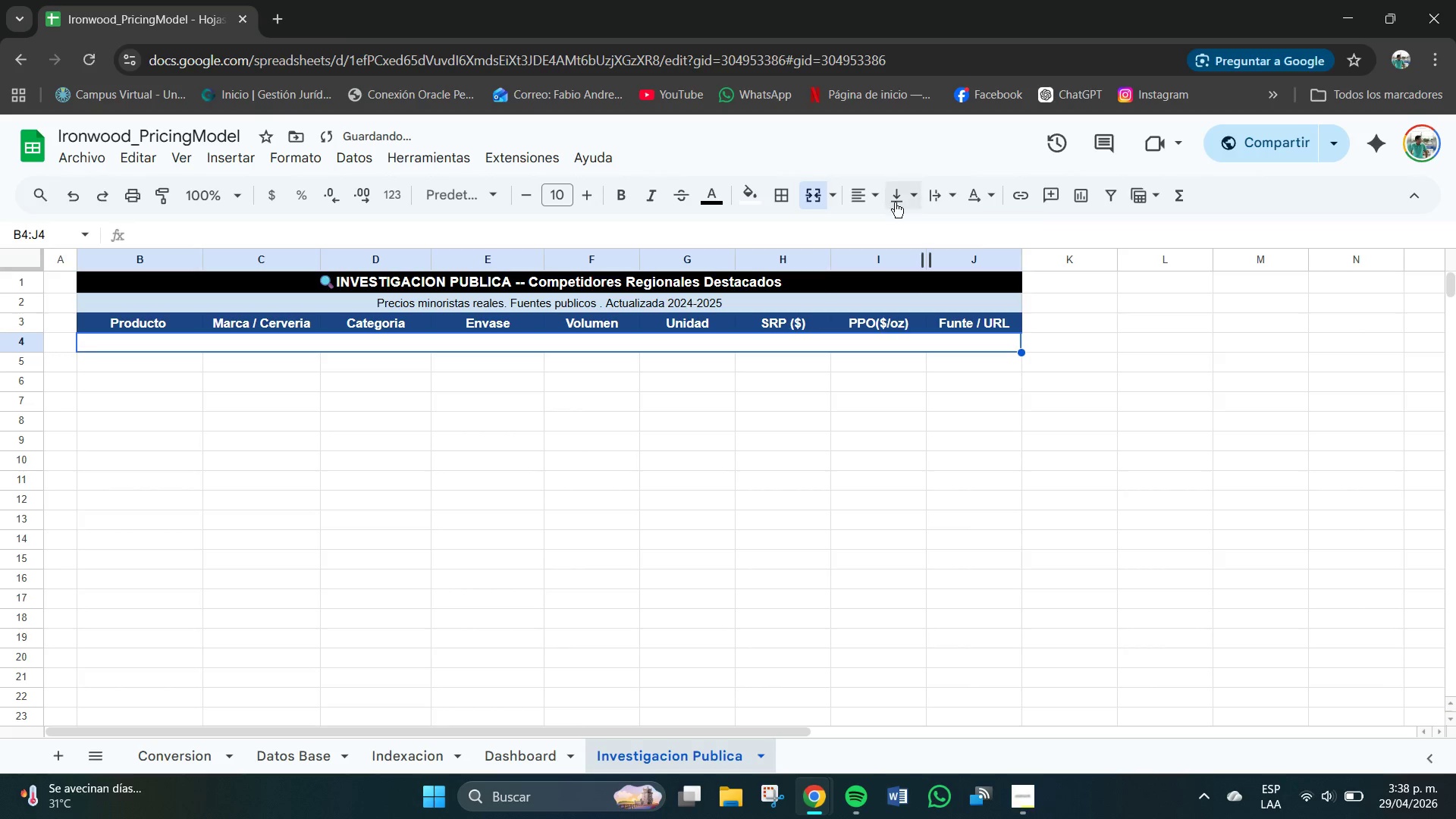 
double_click([896, 202])
 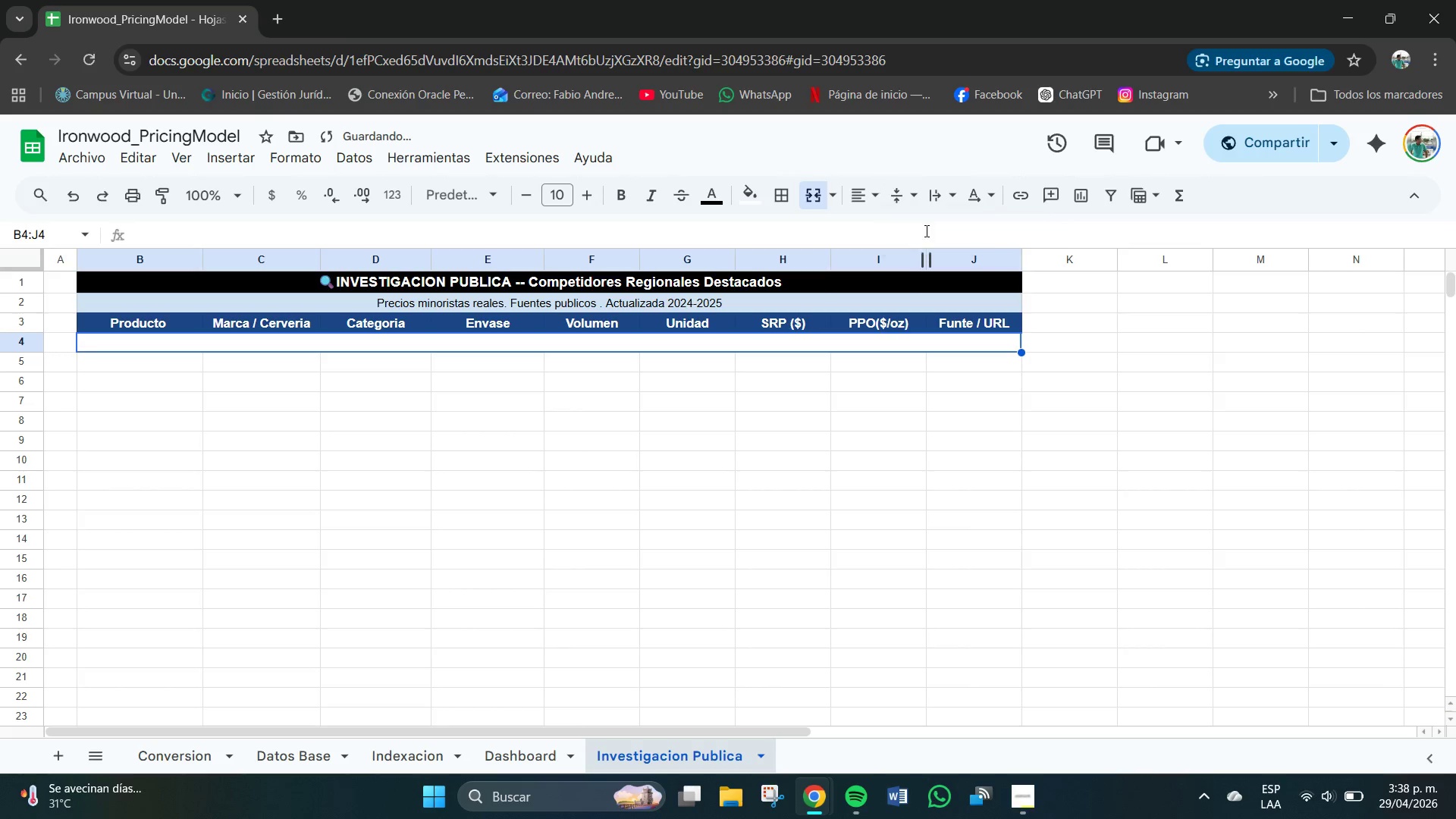 
left_click([930, 232])
 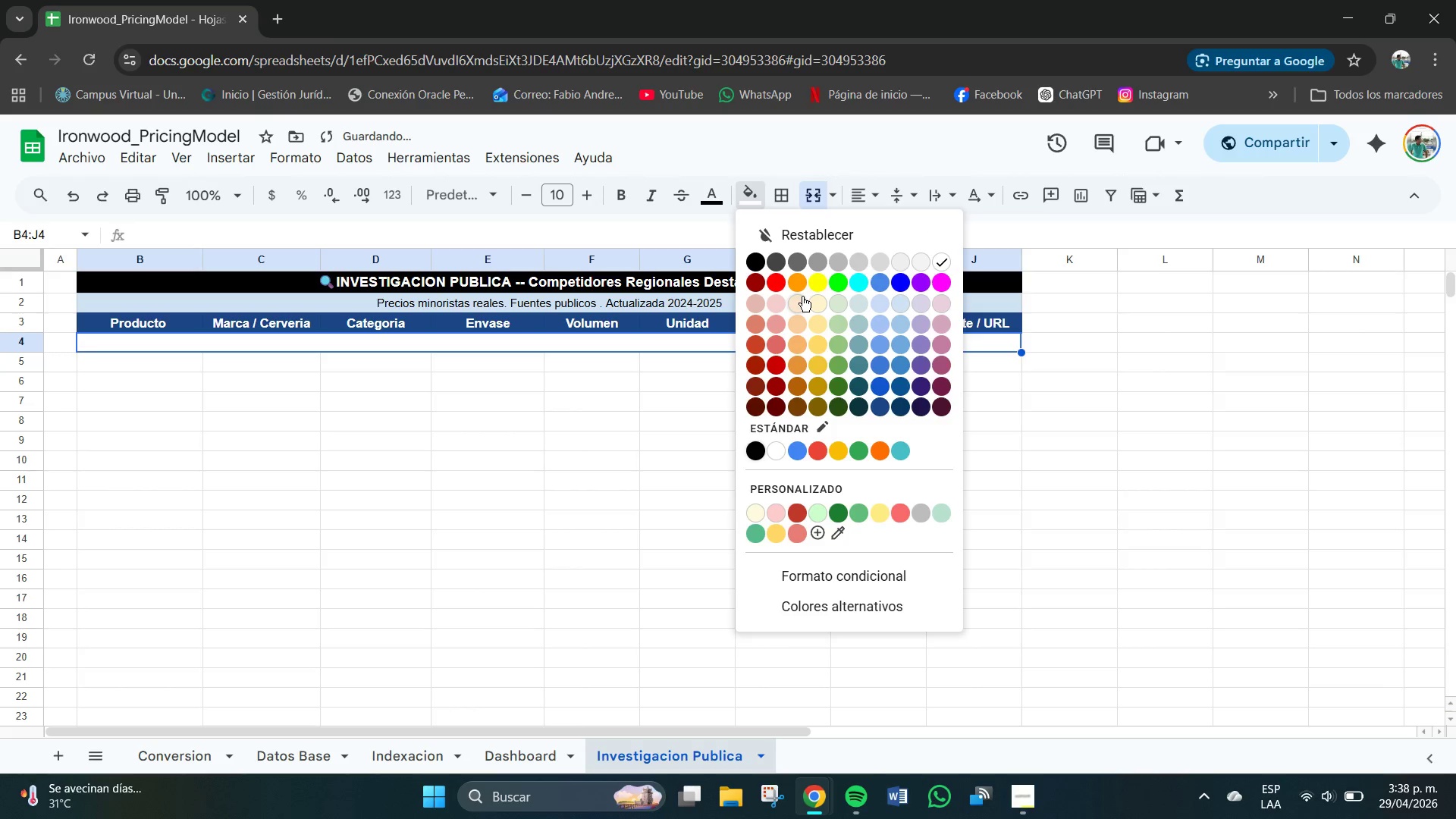 
left_click([802, 277])
 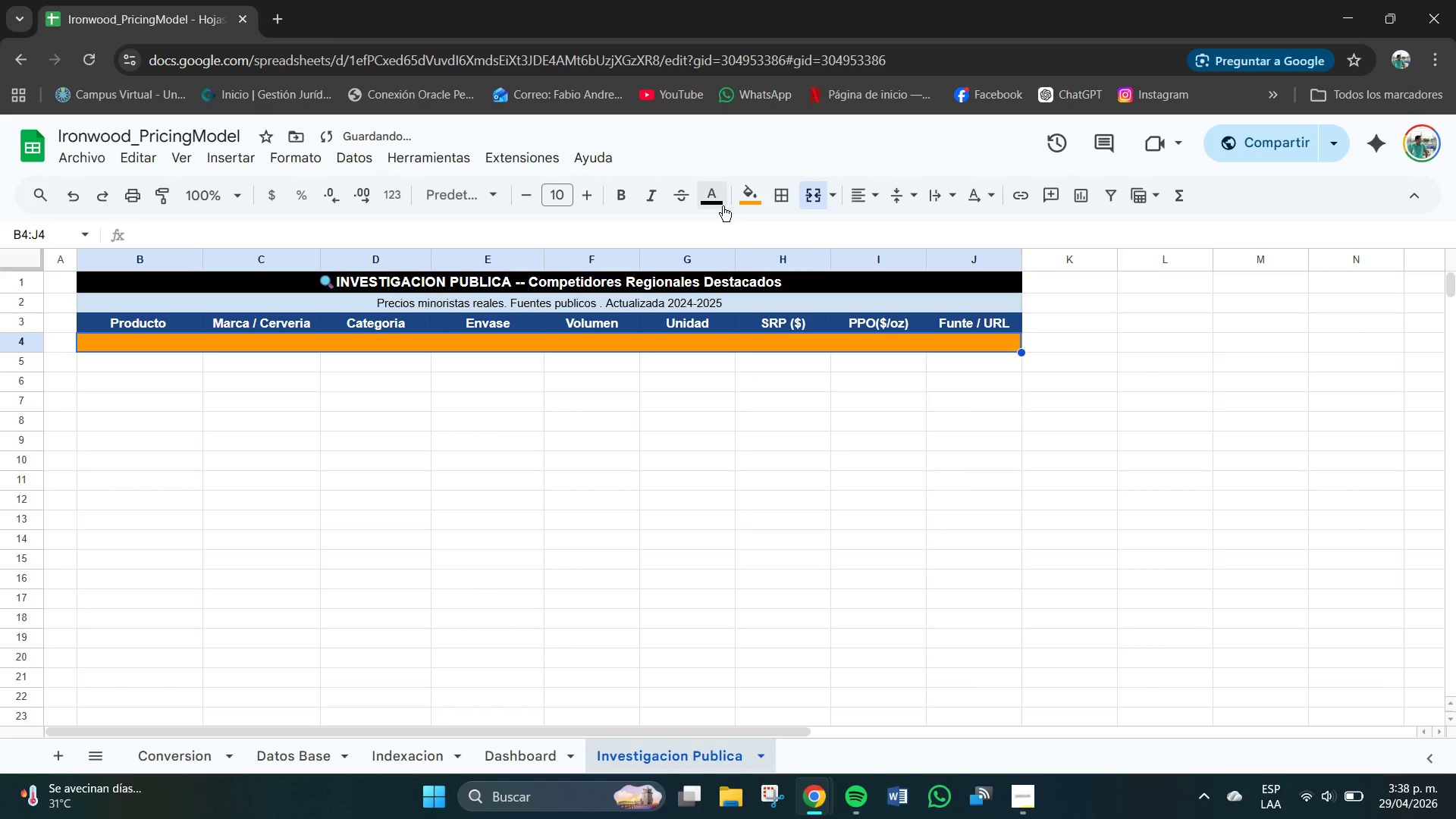 
left_click([720, 205])
 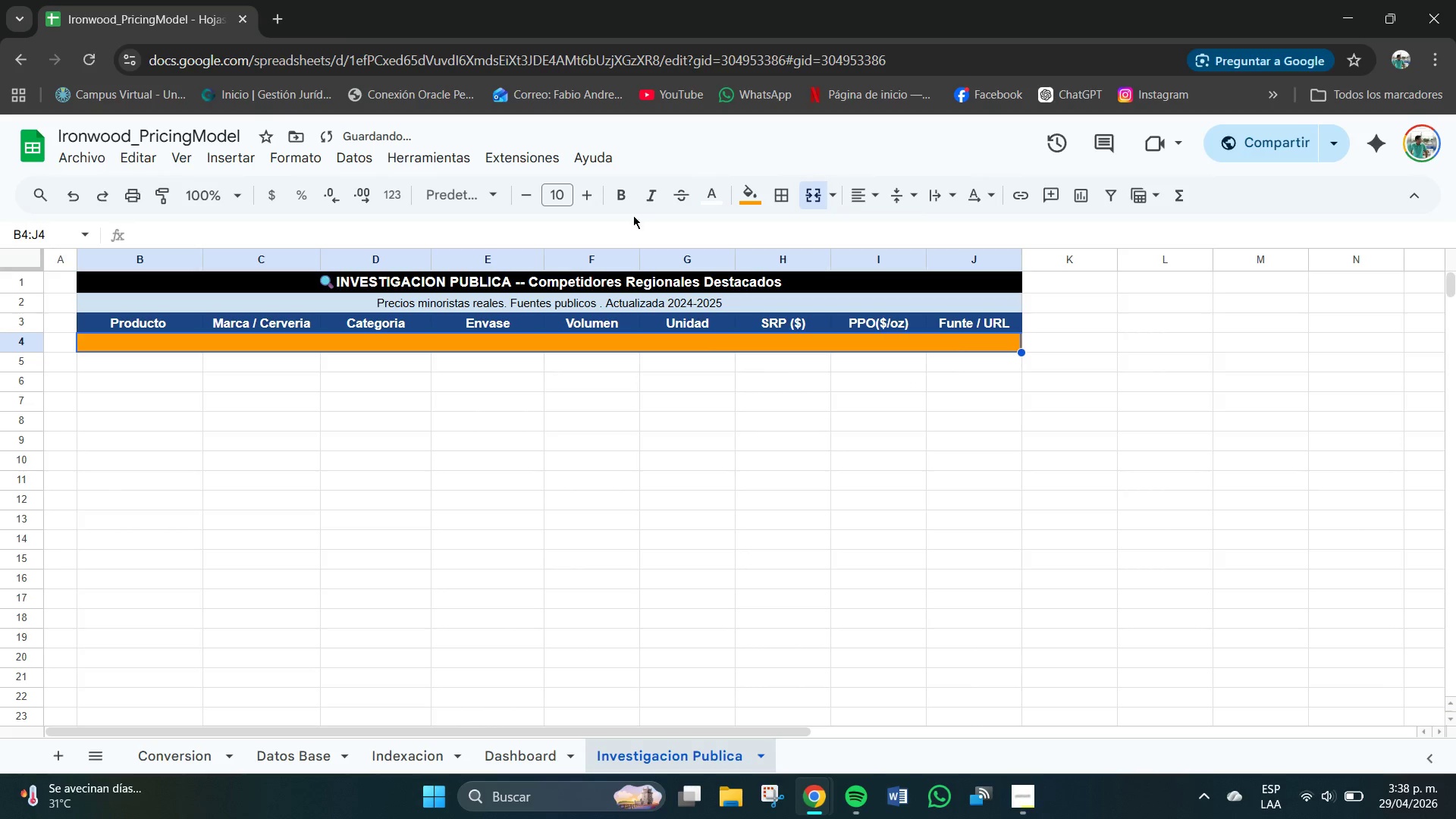 
left_click([620, 199])
 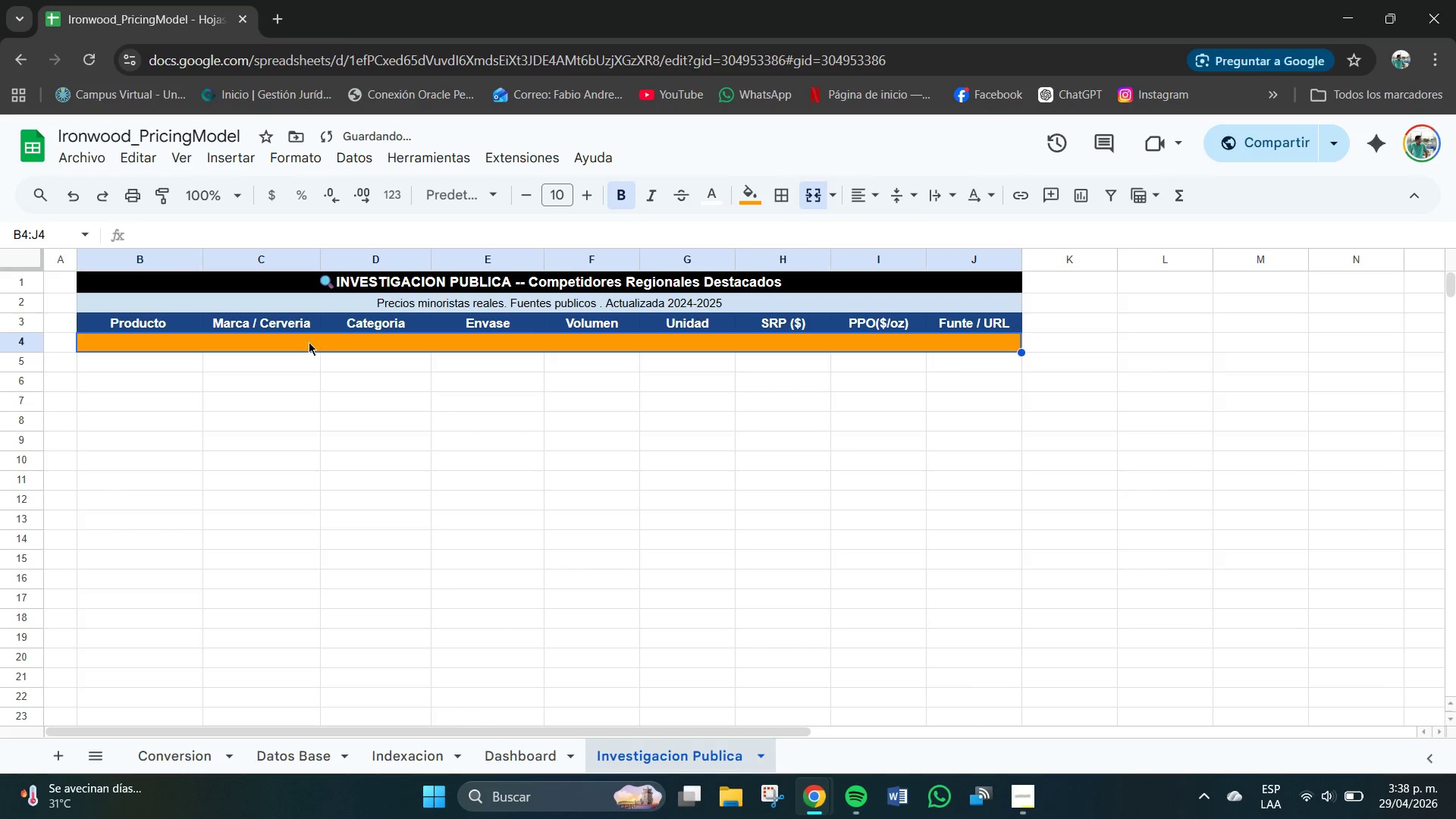 
double_click([309, 342])
 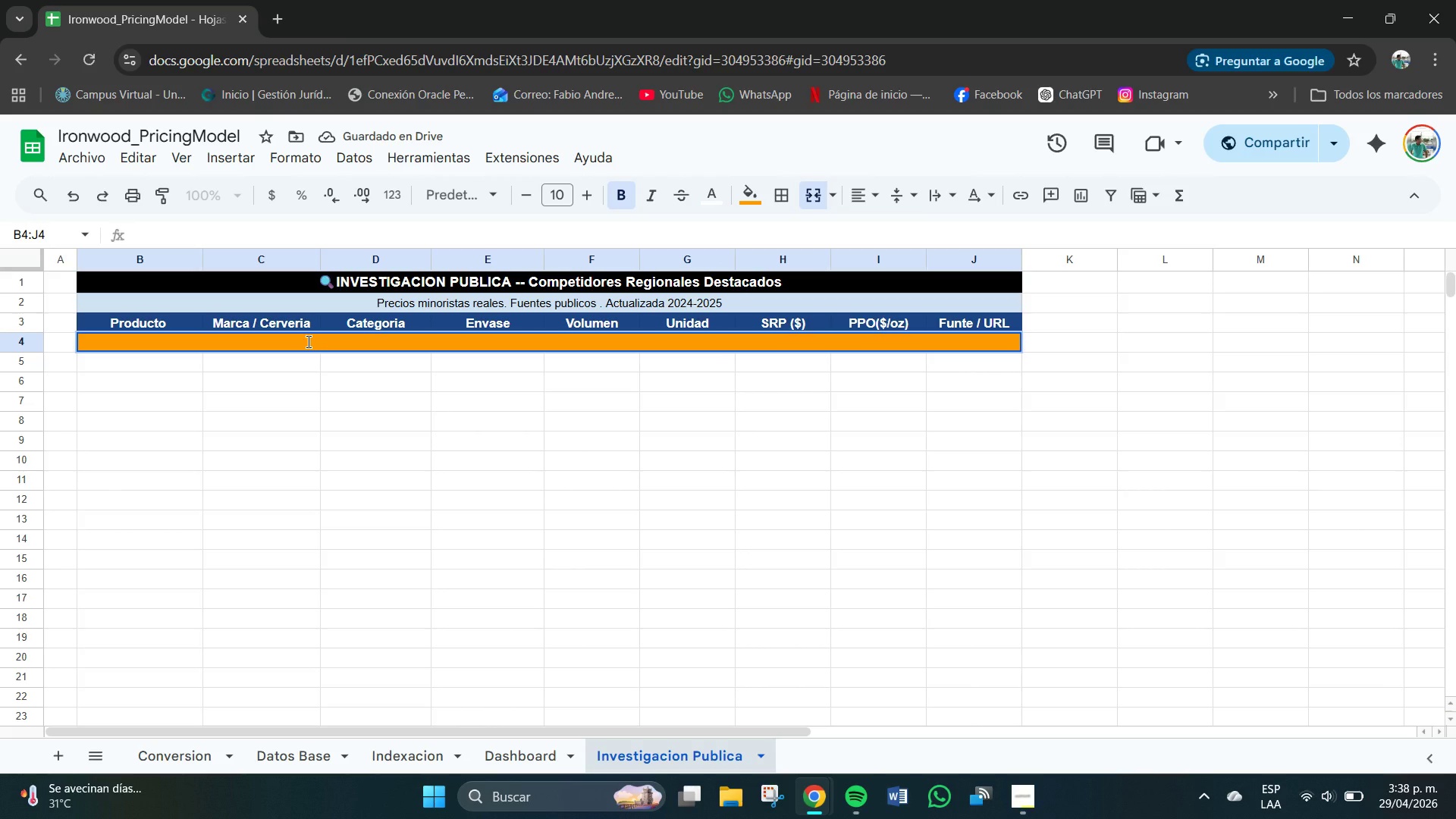 
key(Meta+MetaLeft)
 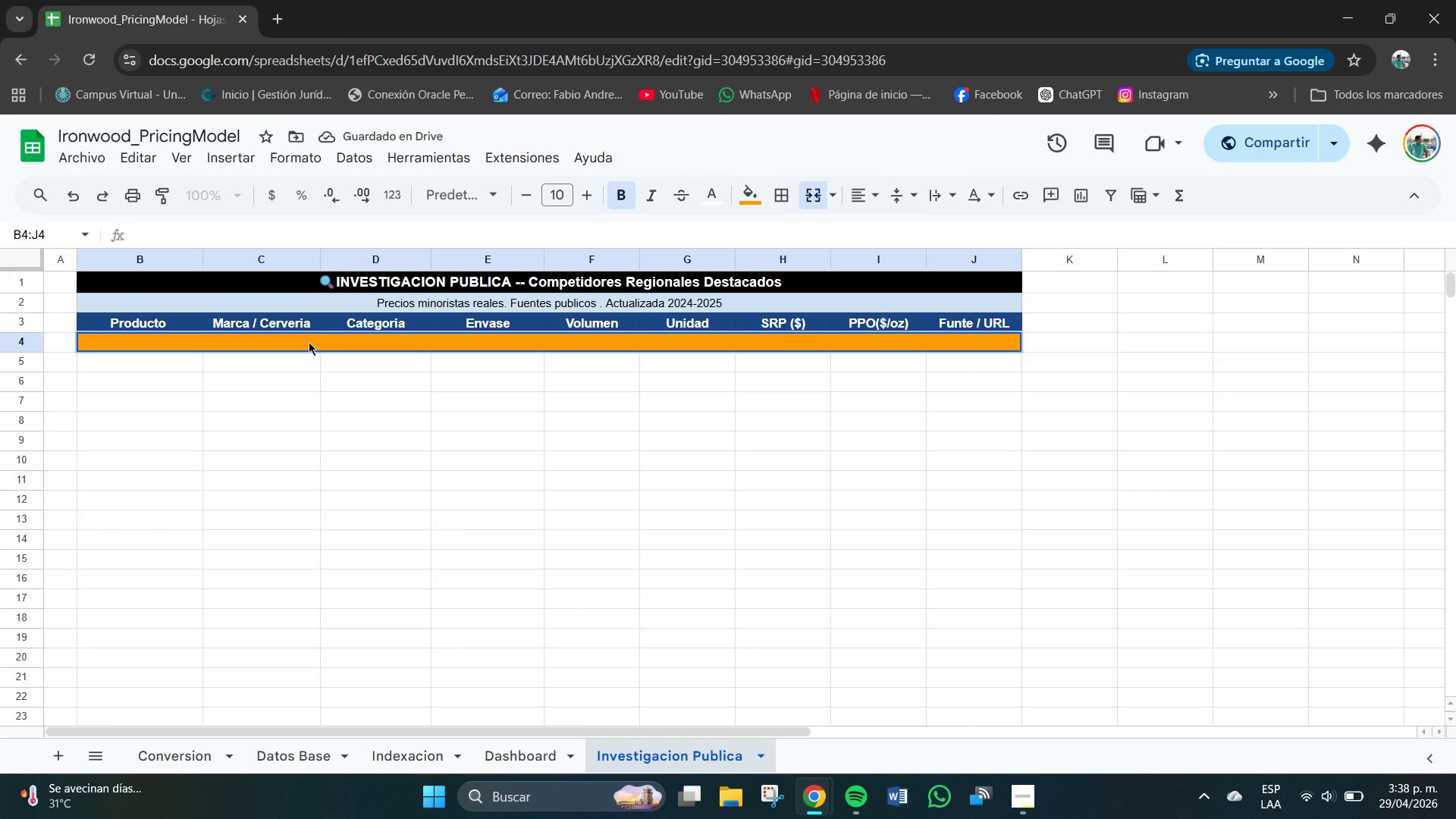 
key(Meta+V)
 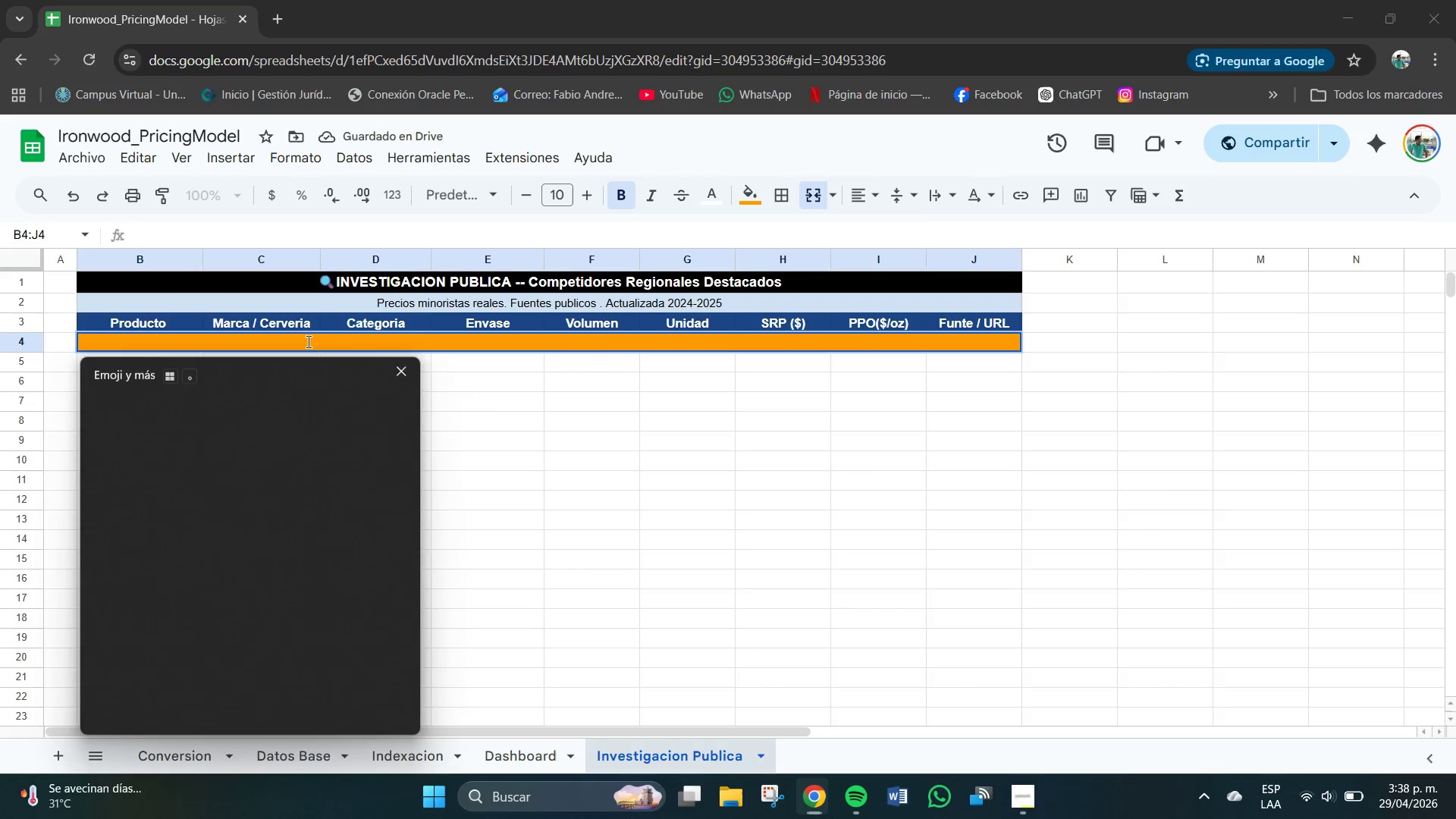 
key(Meta+MetaLeft)
 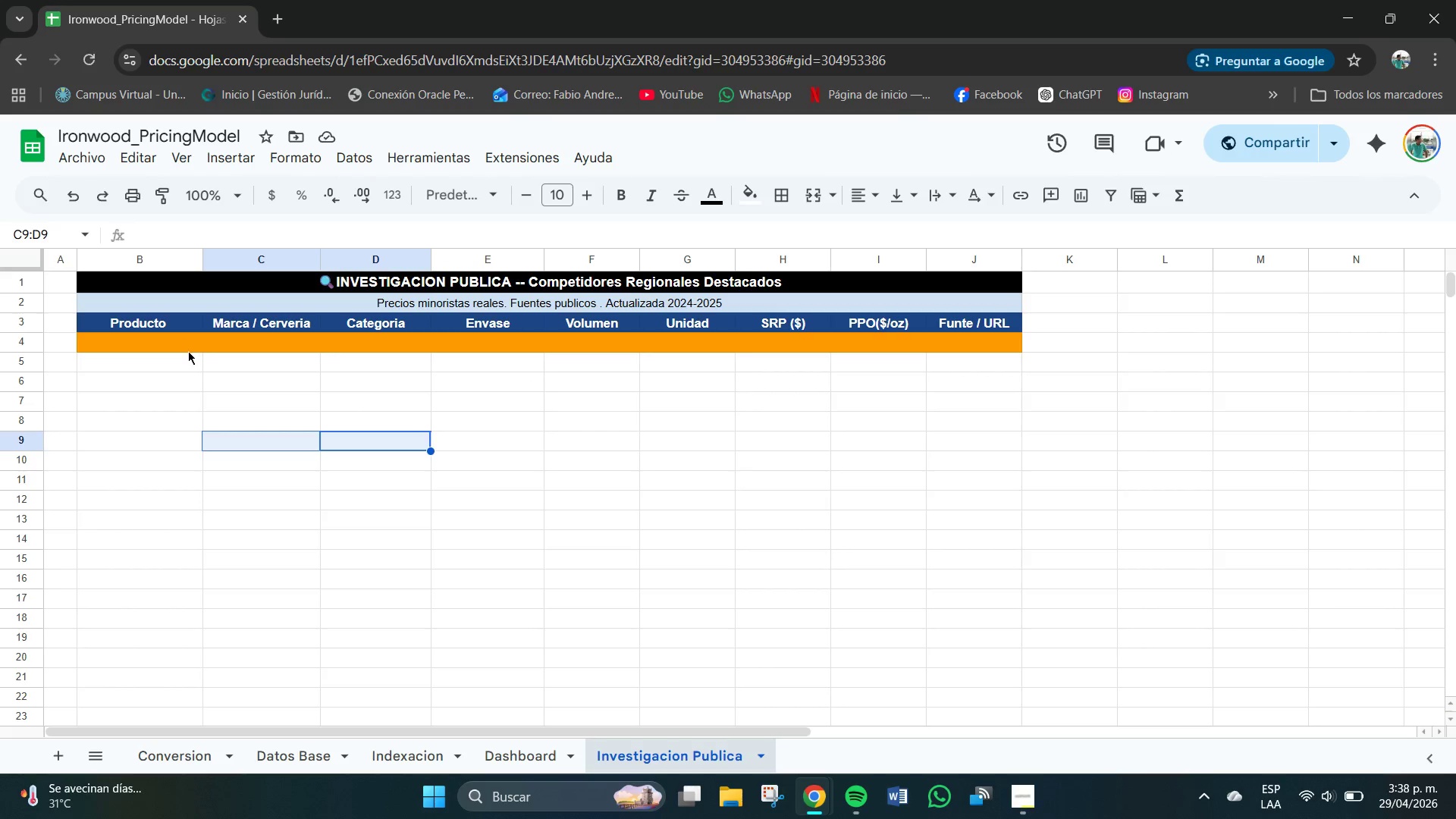 
double_click([187, 350])
 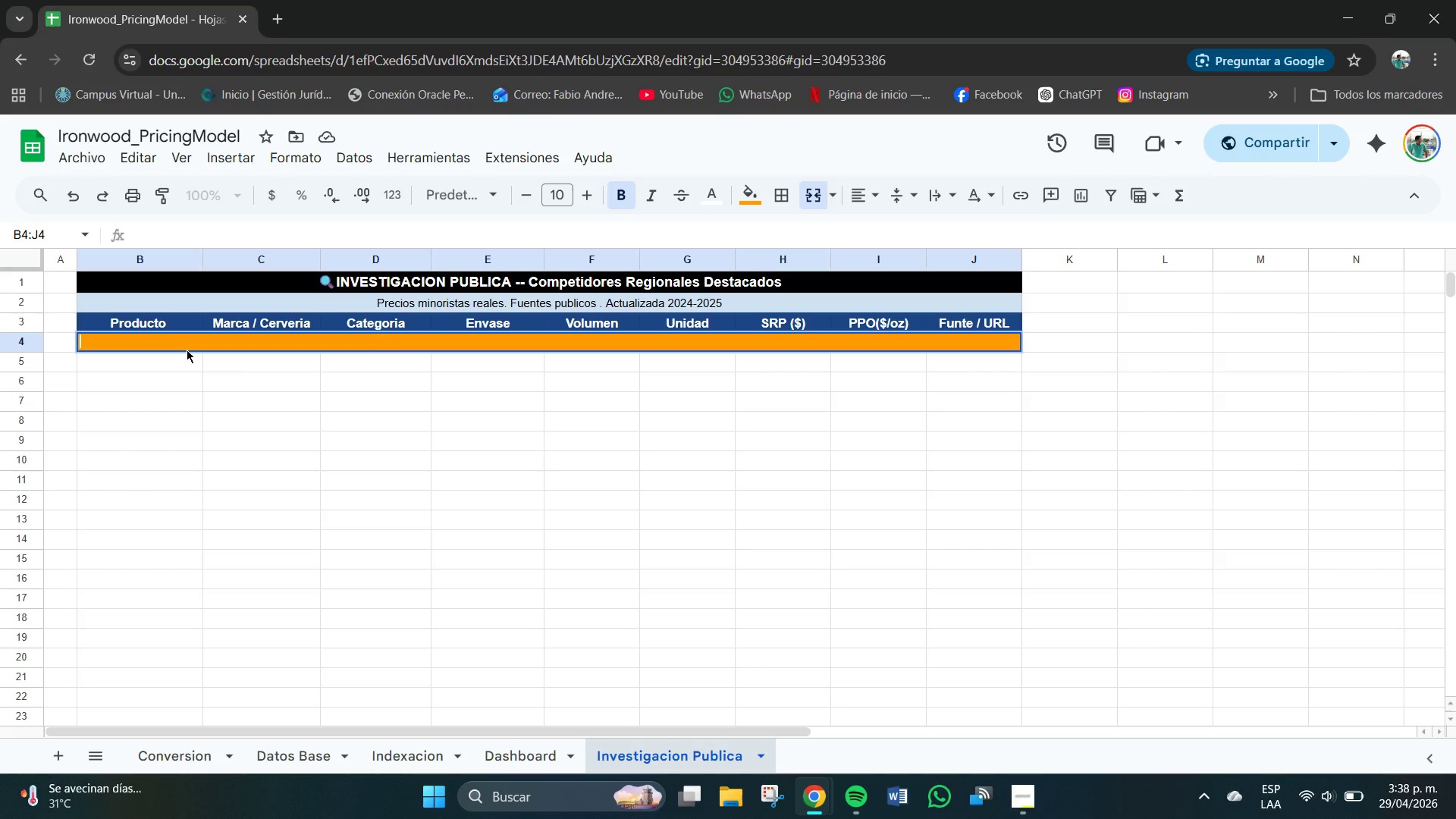 
key(Meta+V)
 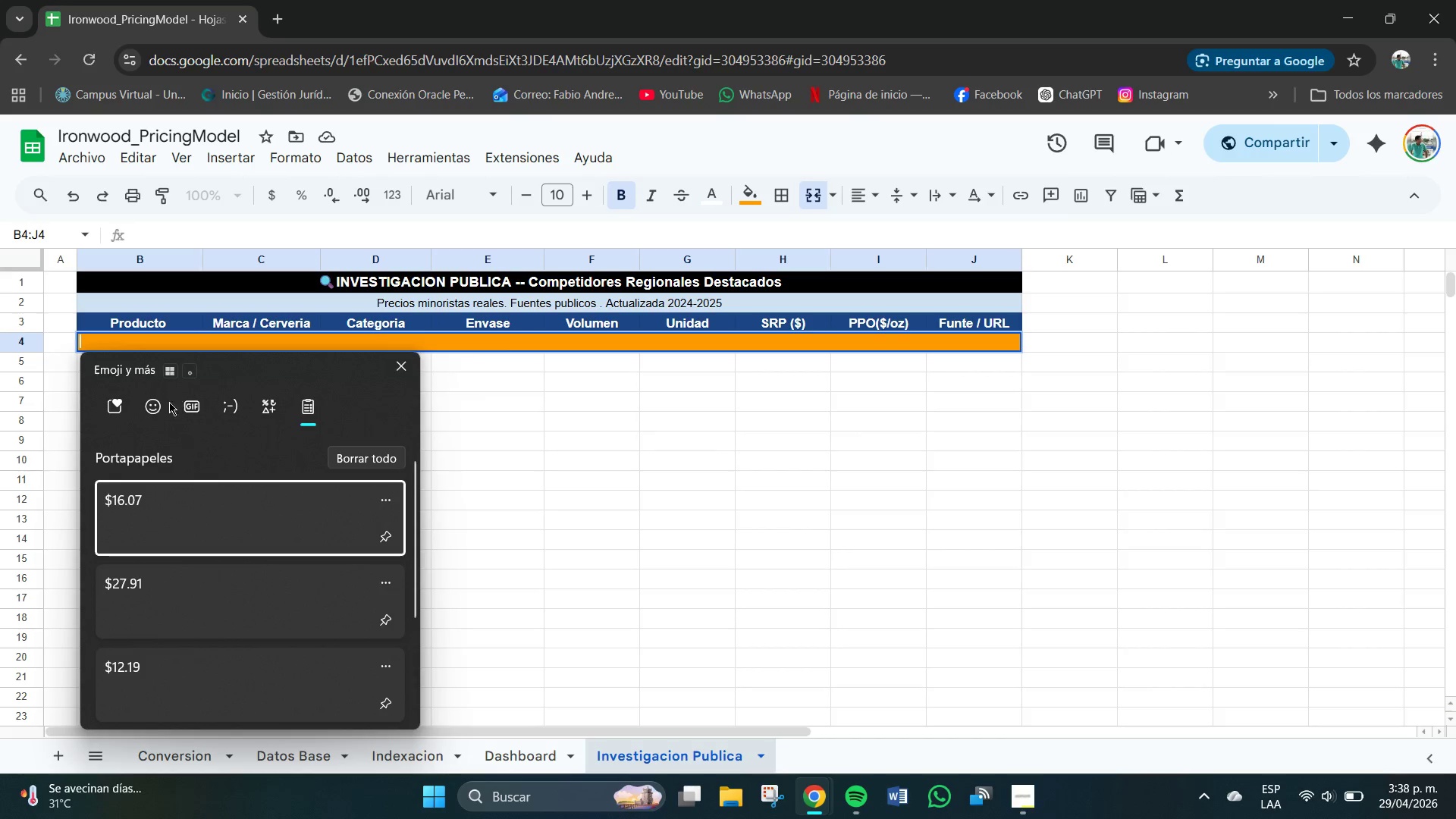 
left_click([152, 404])
 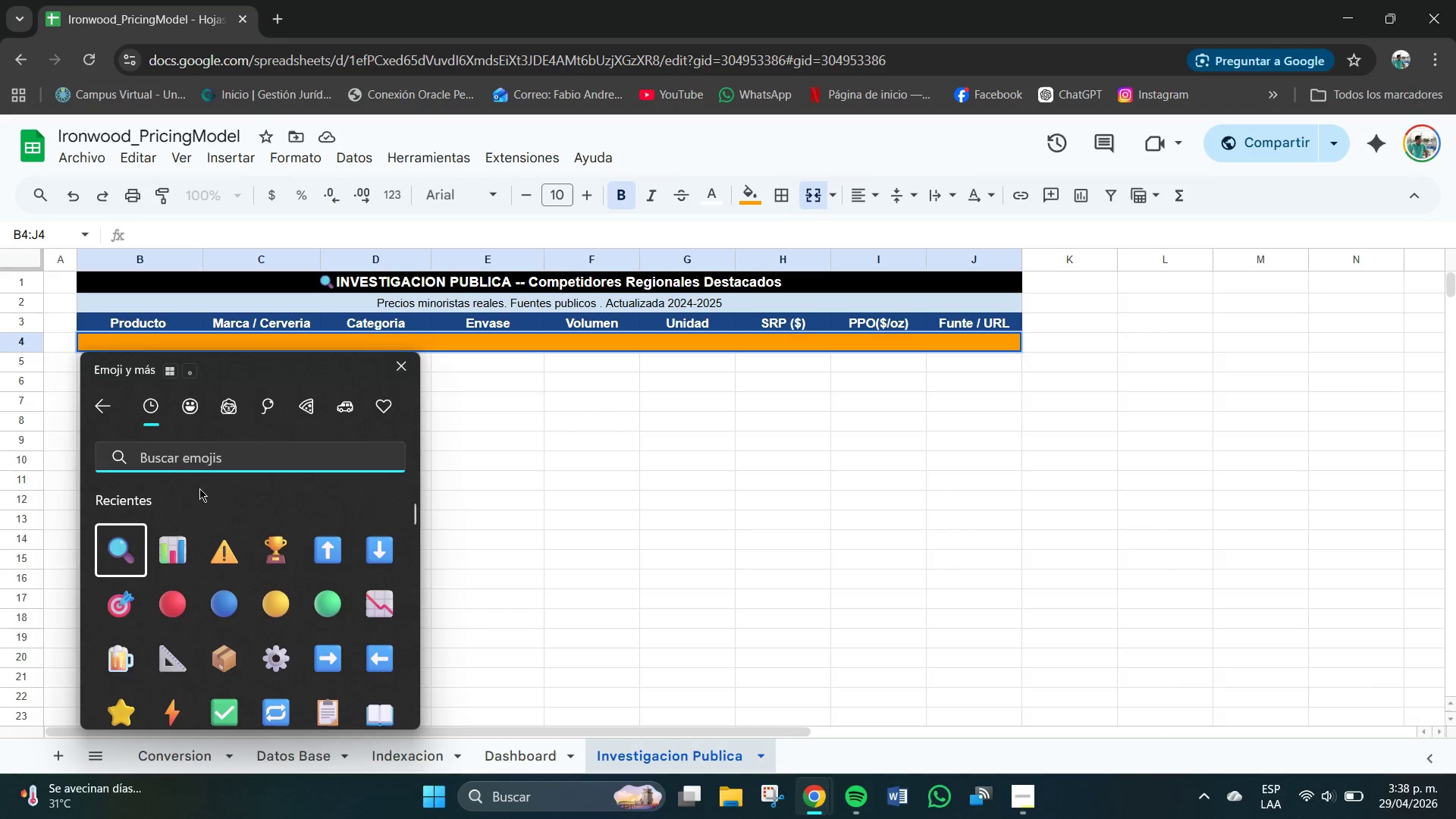 
scroll: coordinate [236, 548], scroll_direction: down, amount: 2.0
 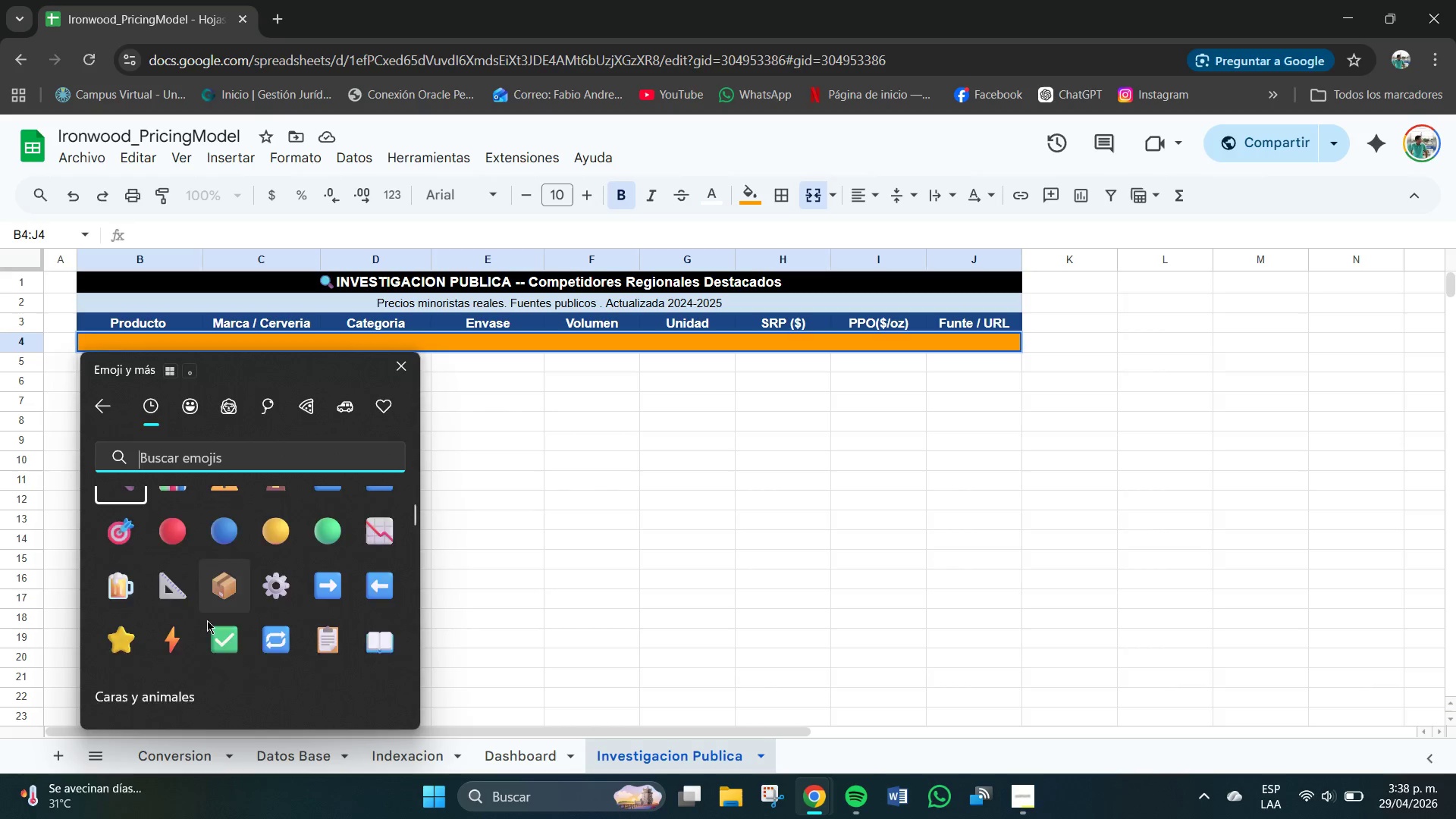 
scroll: coordinate [207, 620], scroll_direction: up, amount: 2.0
 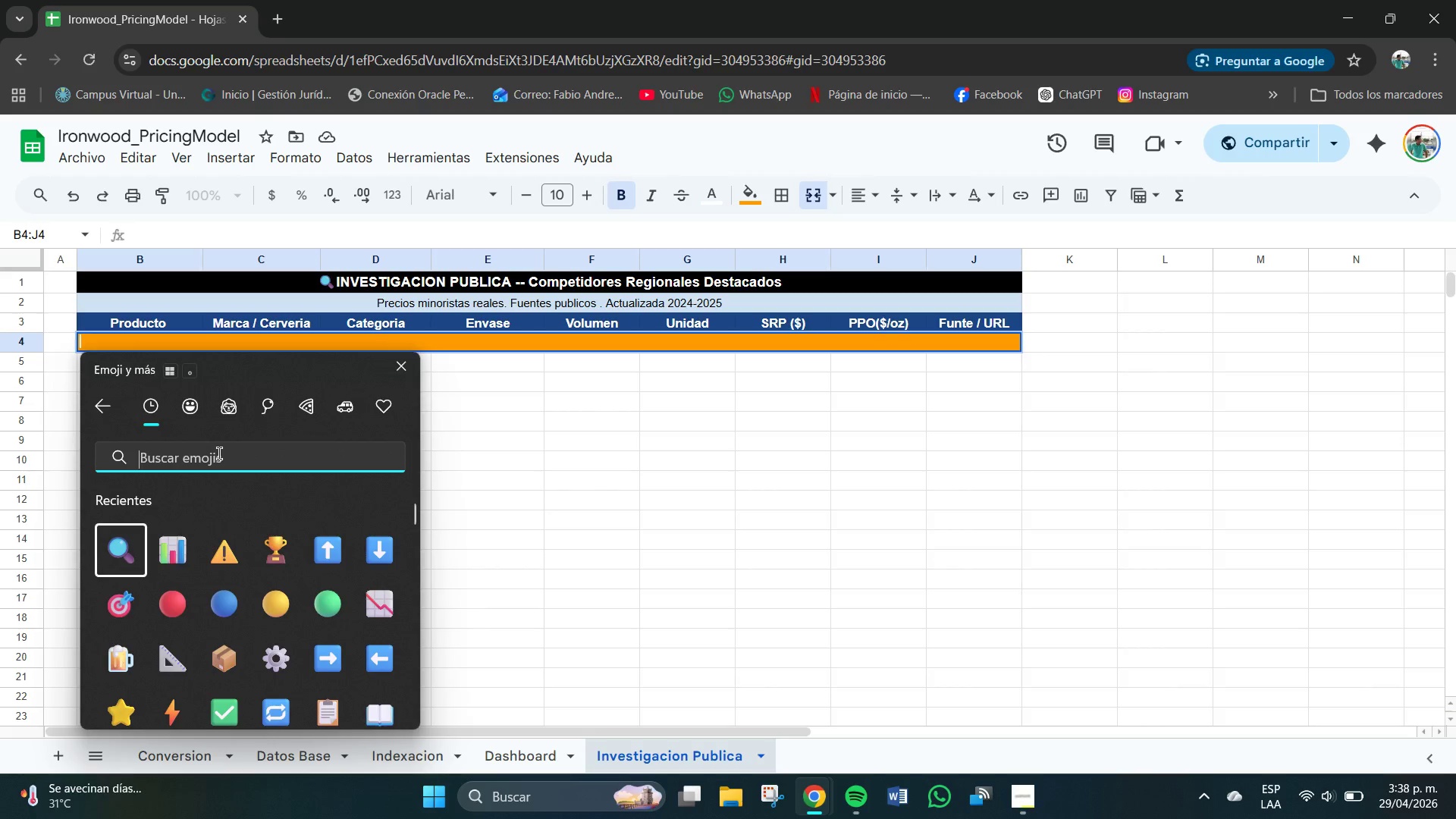 
left_click([219, 453])
 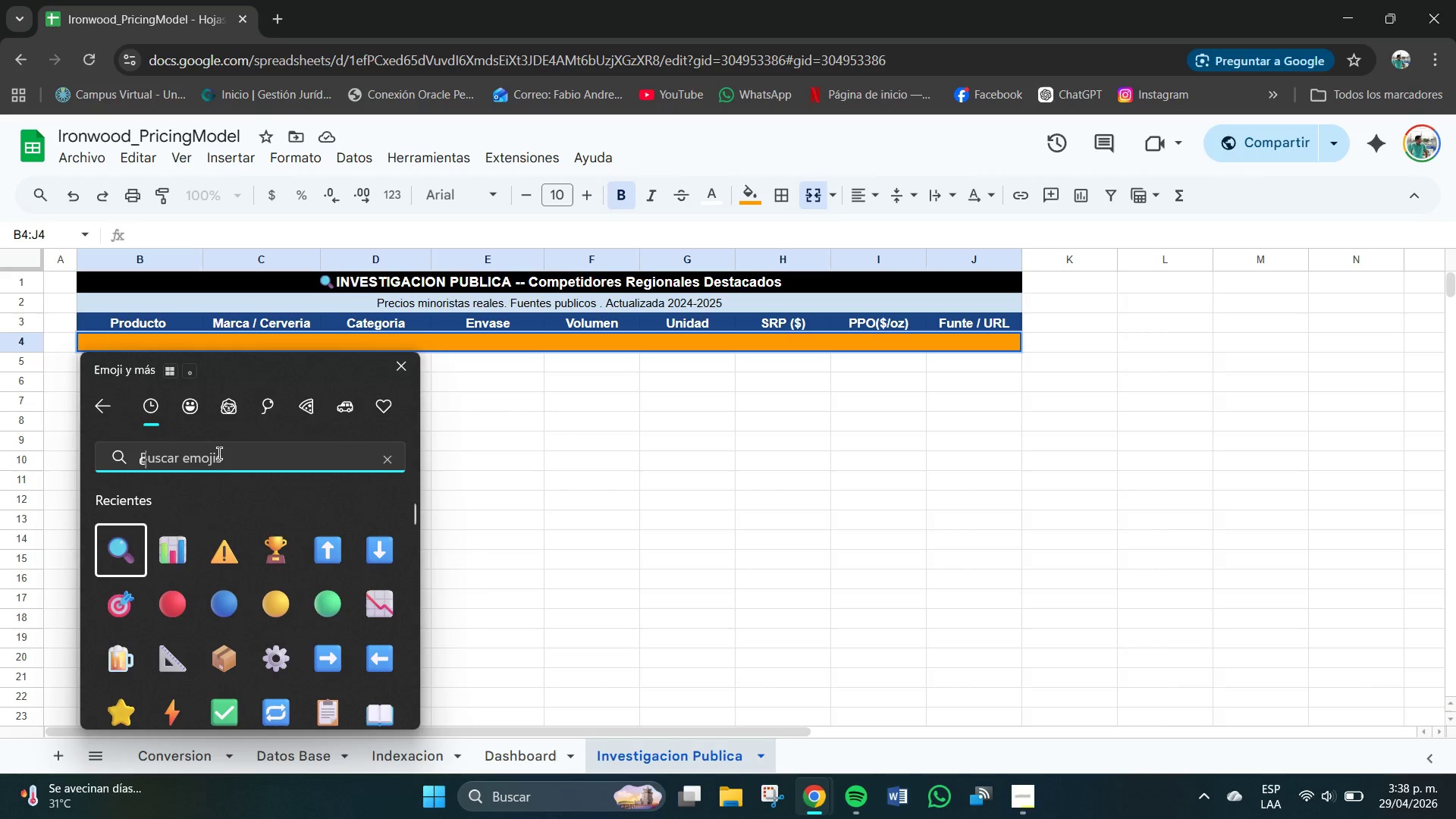 
type(cer)
 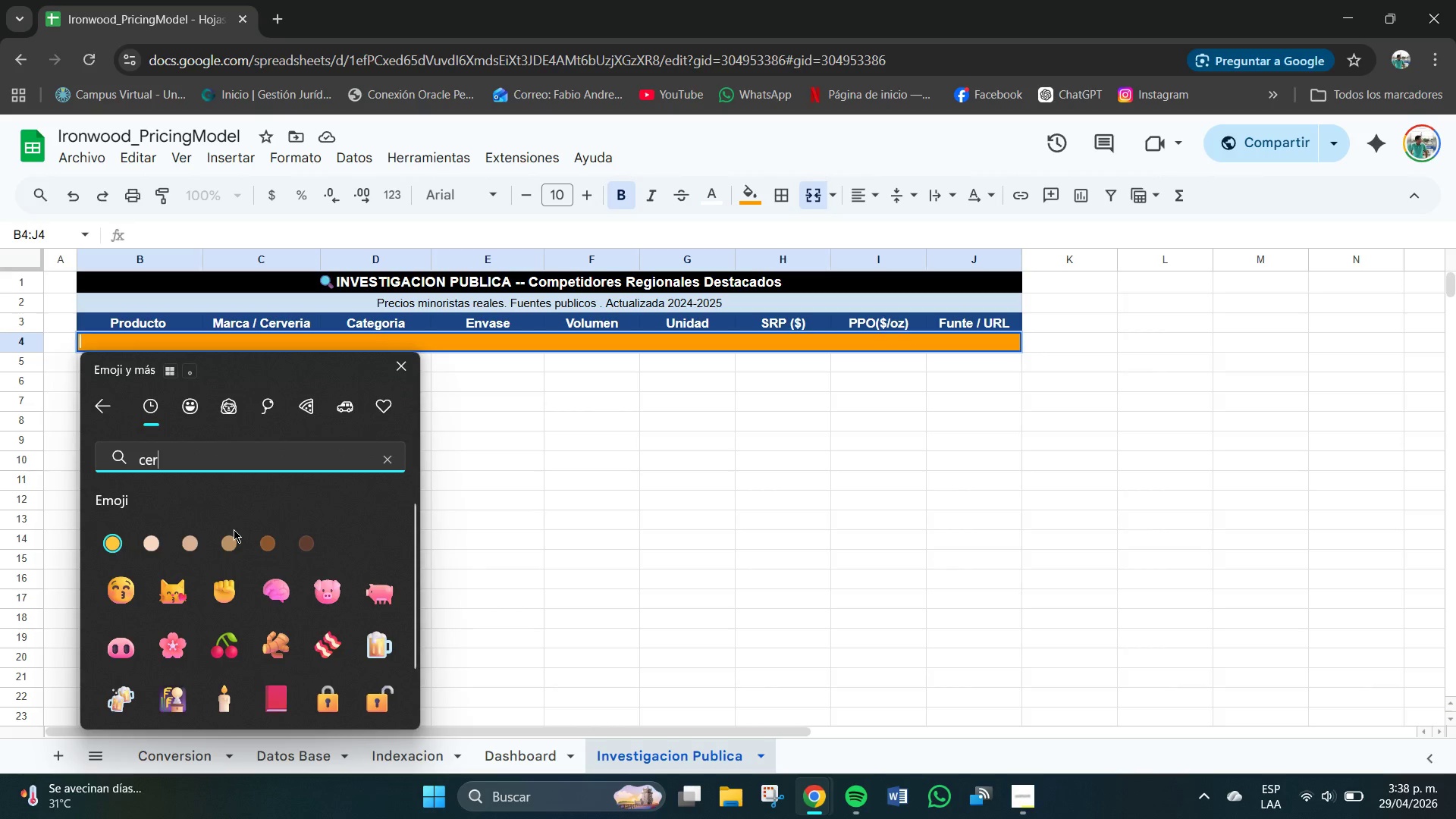 
key(V)
 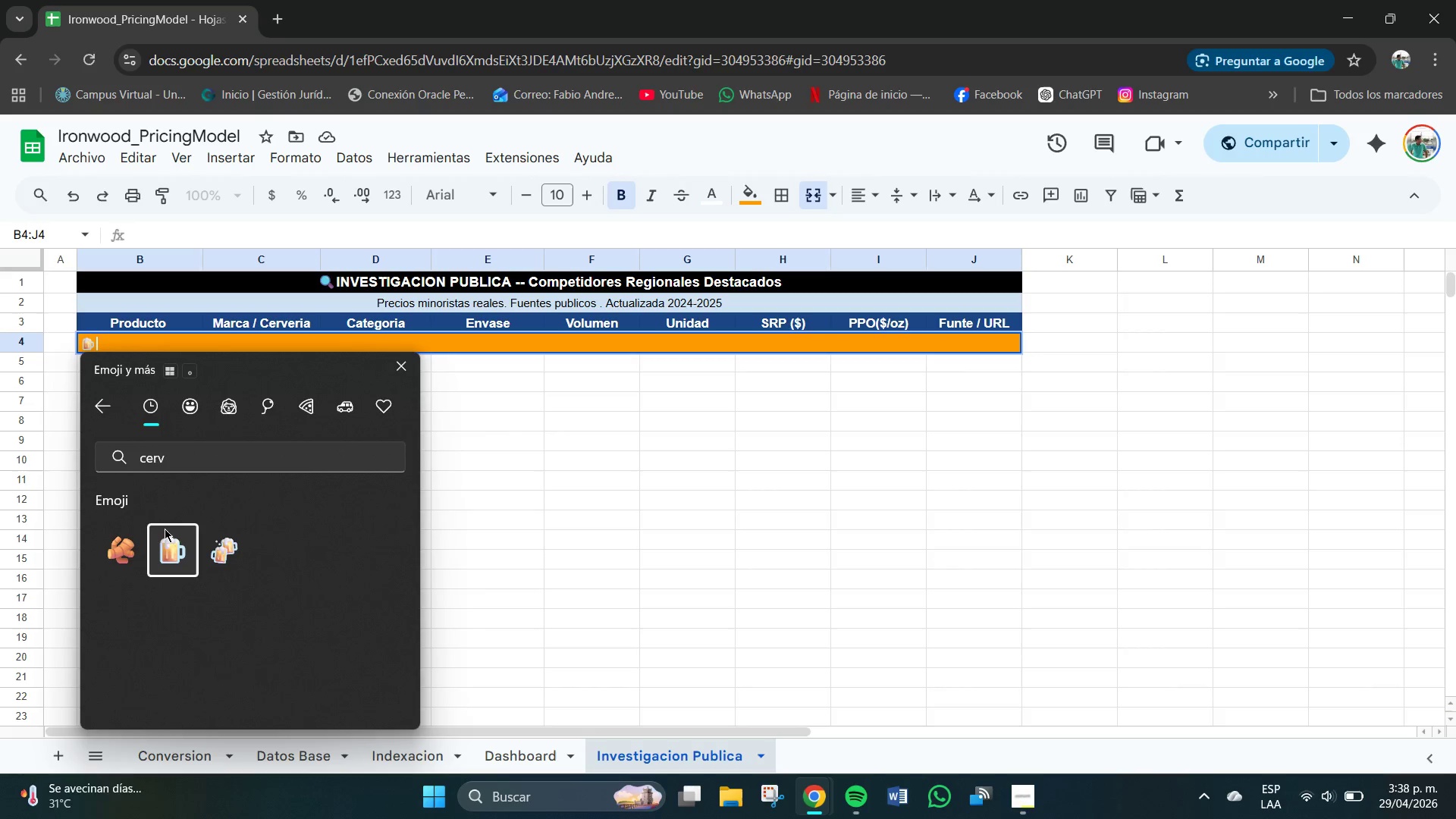 
left_click([133, 341])
 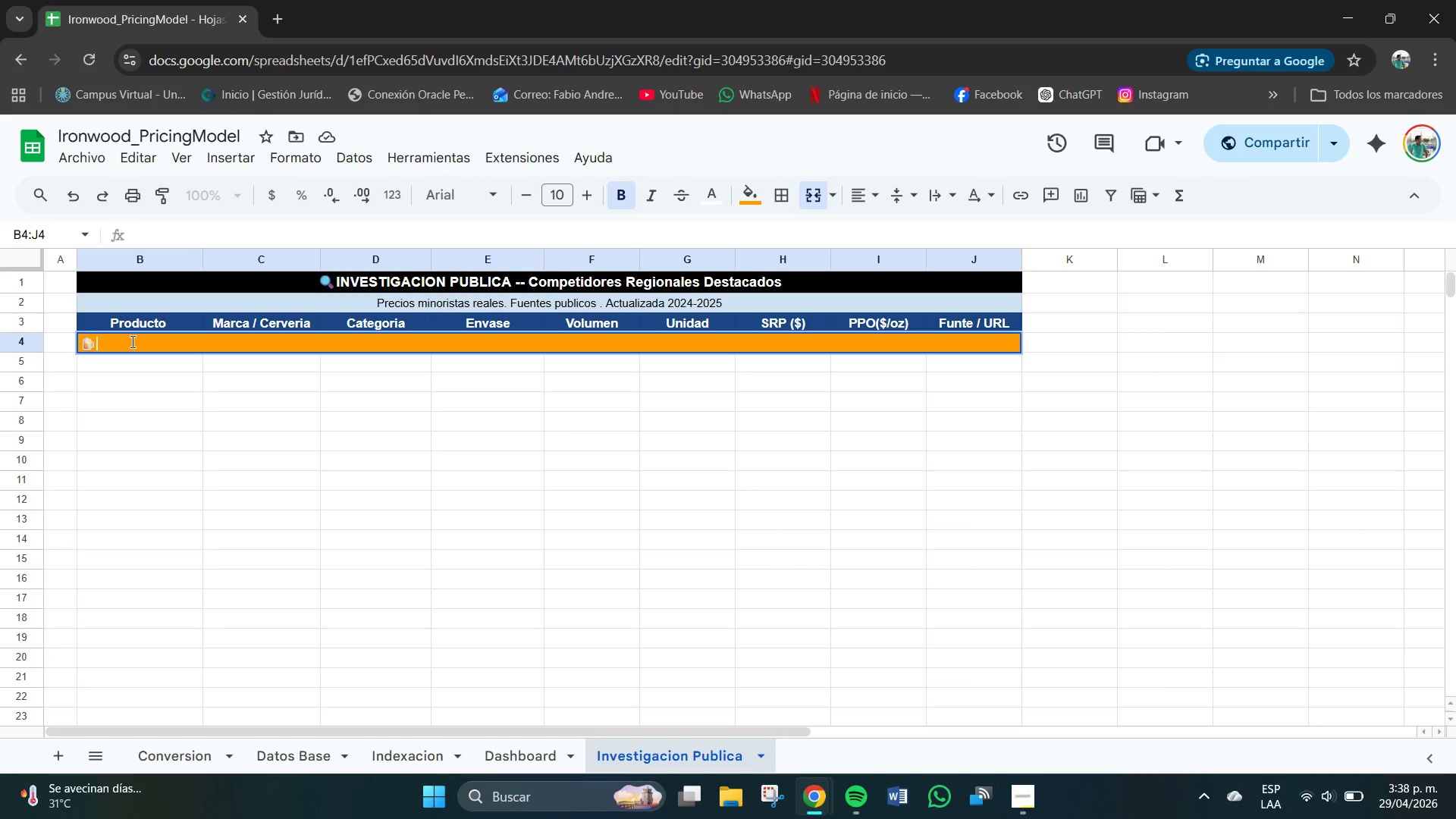 
left_click([133, 342])
 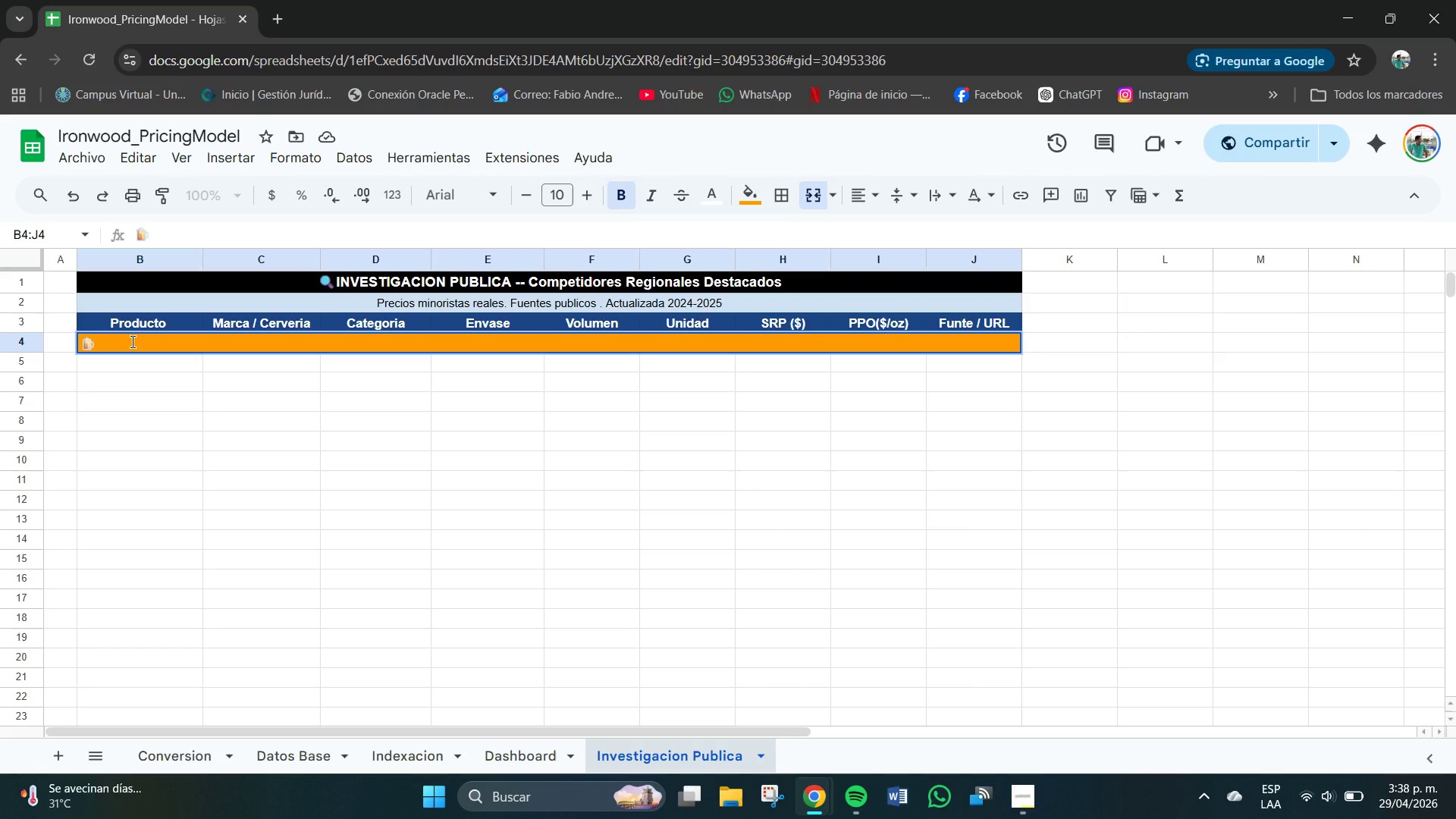 
type( Other Half Brewin)
key(Backspace)
type(ng *Nueva York & Reginal ( )
key(Backspace)
key(Backspace)
key(Backspace)
type(()
 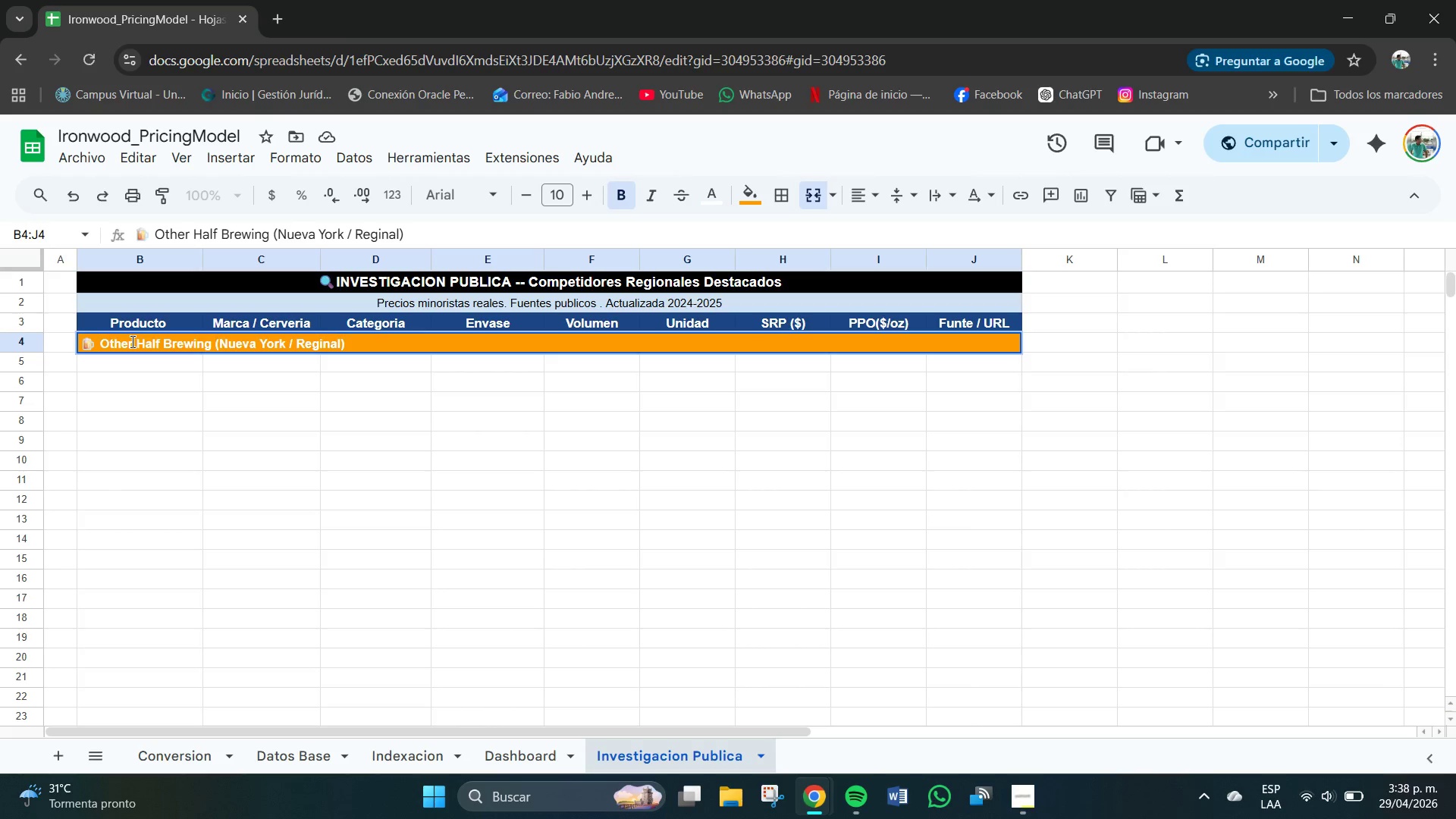 
key(Enter)
 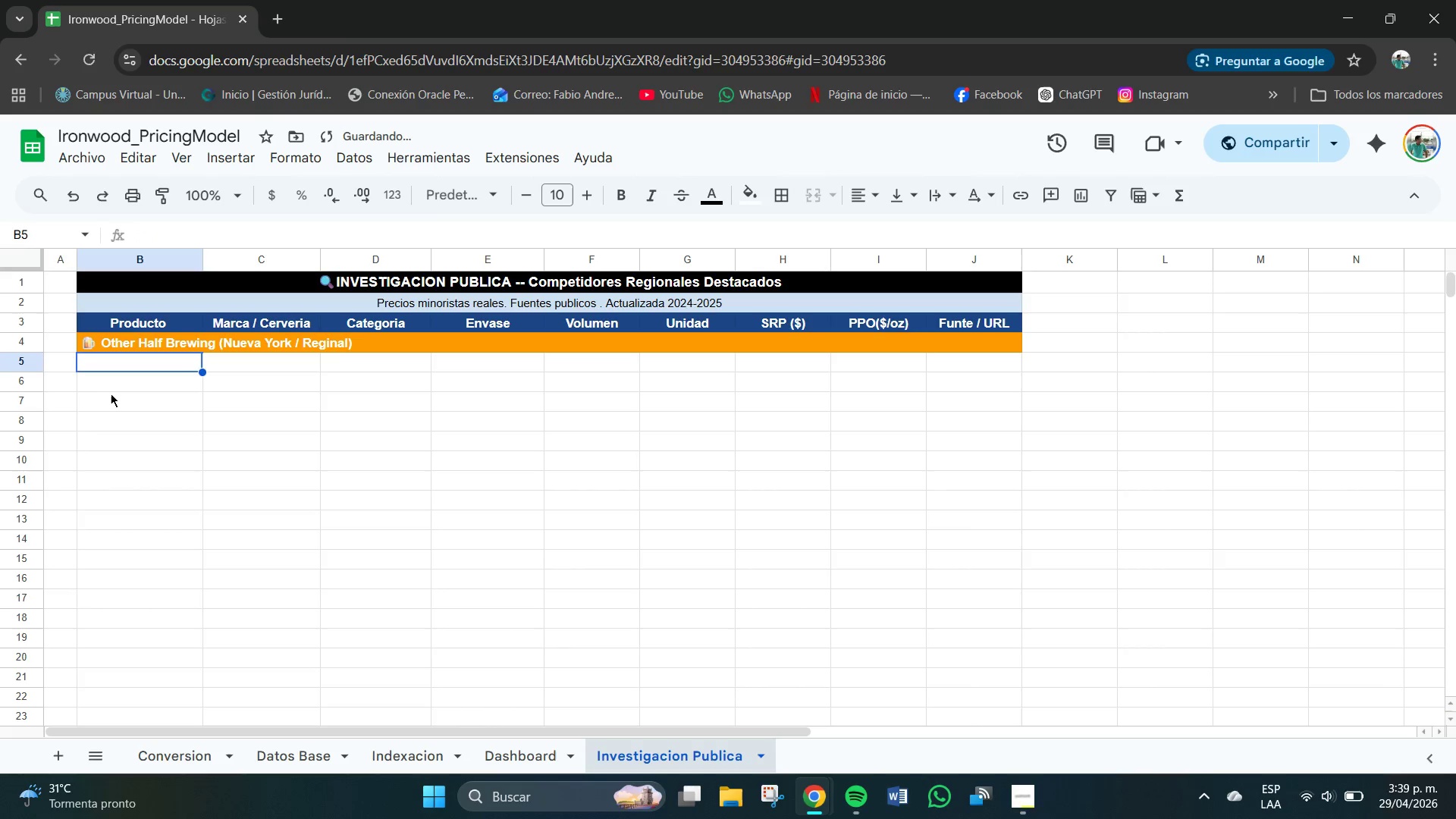 
left_click([112, 394])
 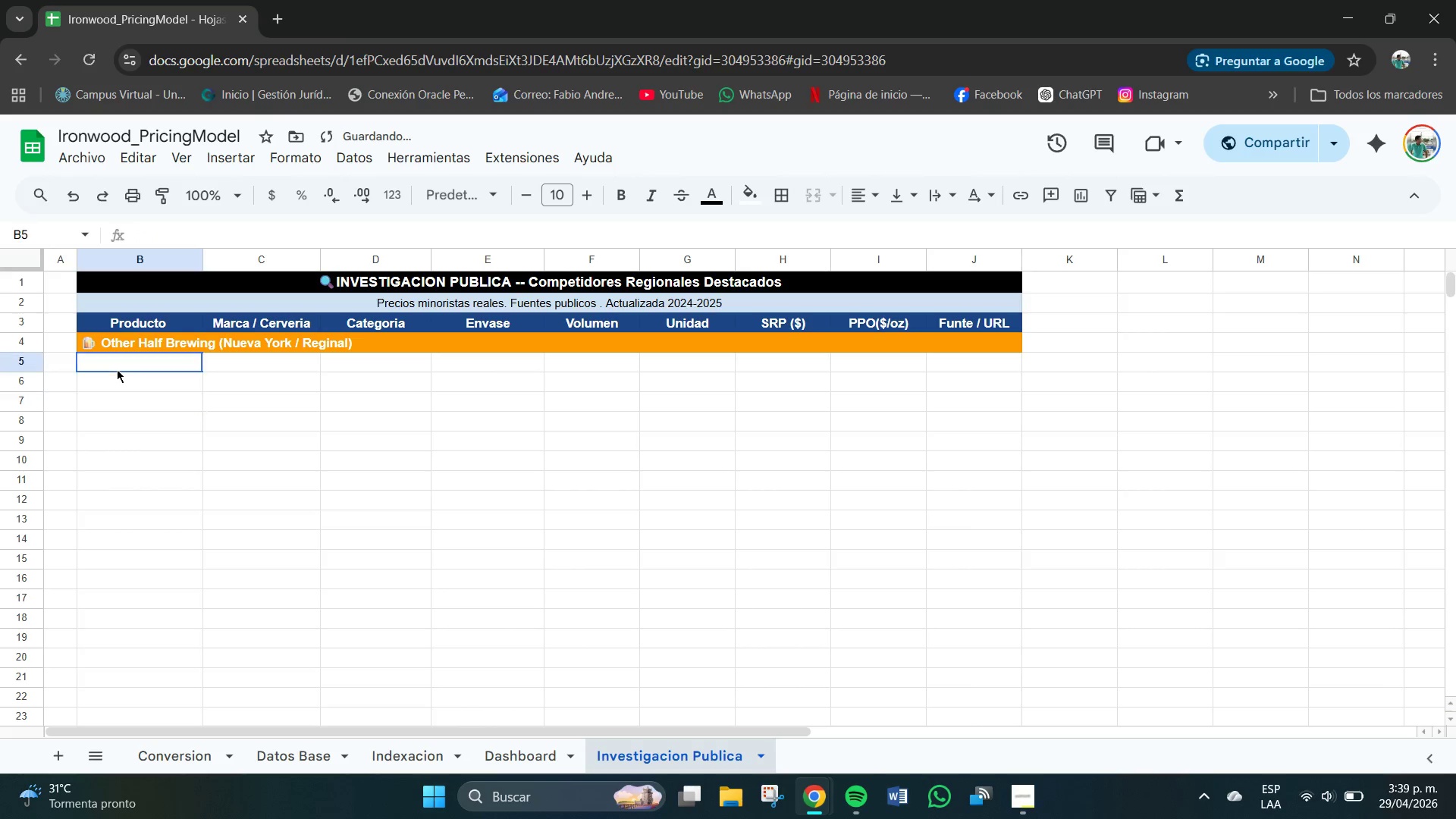 
left_click([117, 369])
 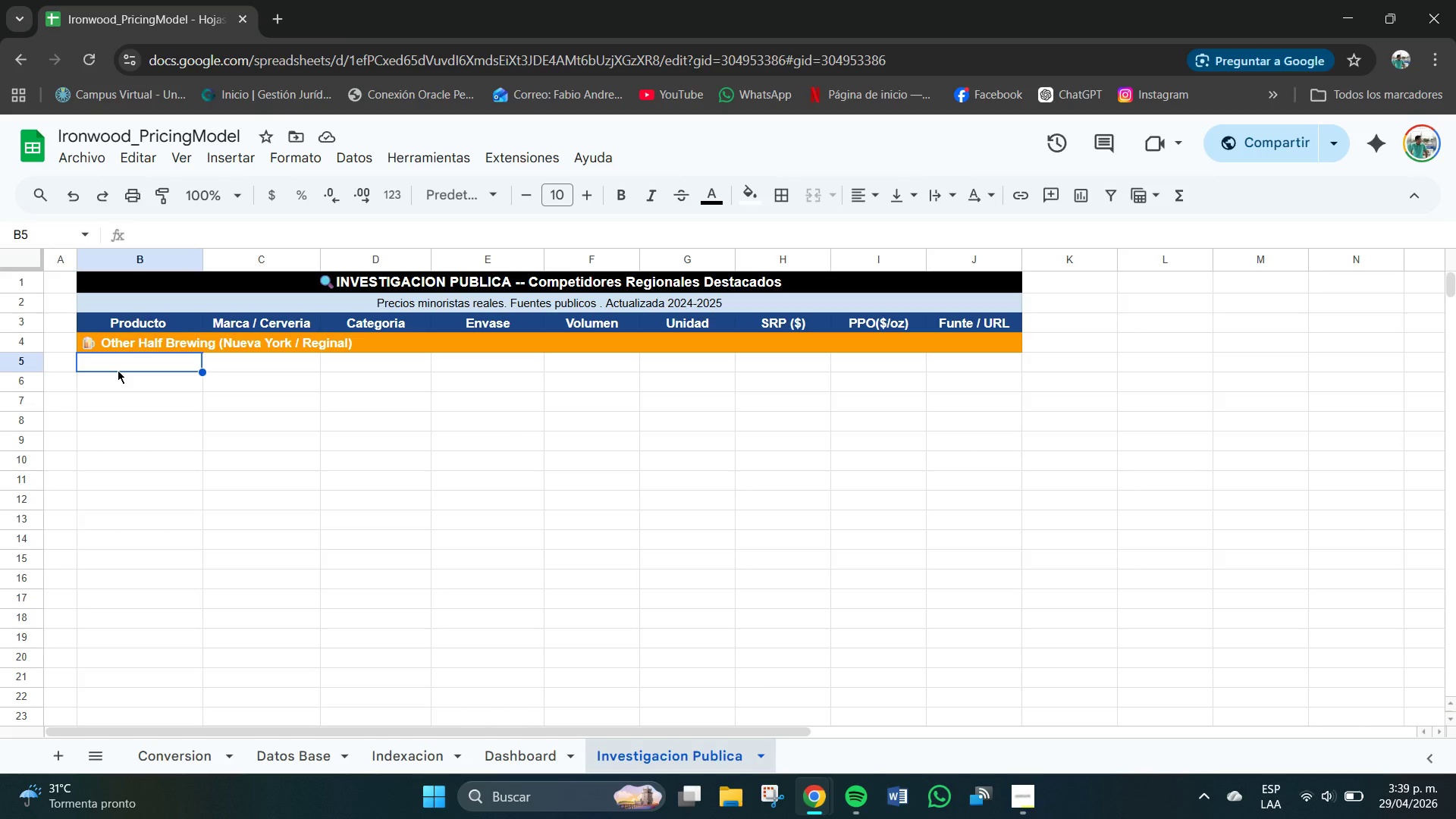 
wait(10.14)
 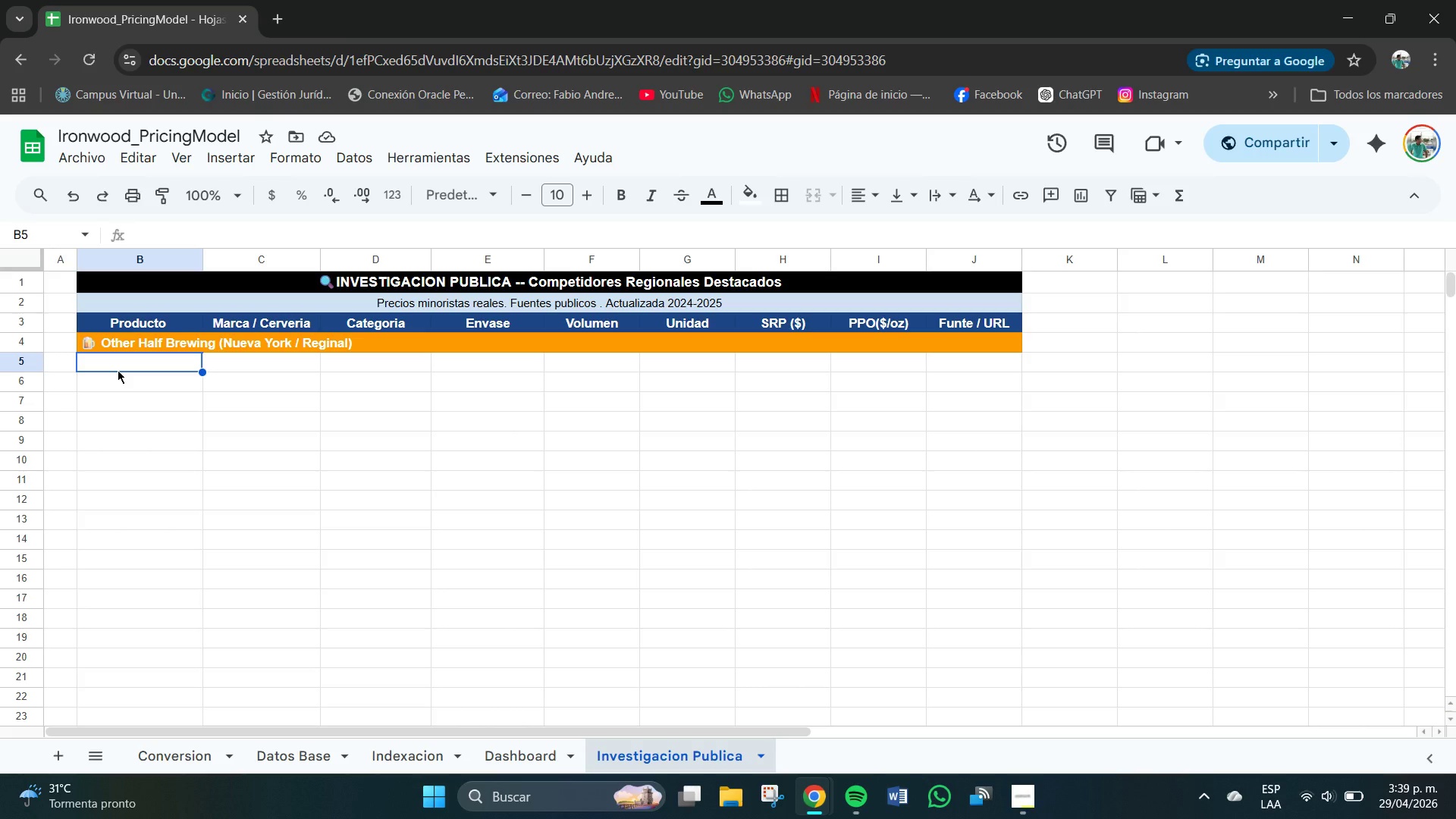 
left_click([1027, 791])